 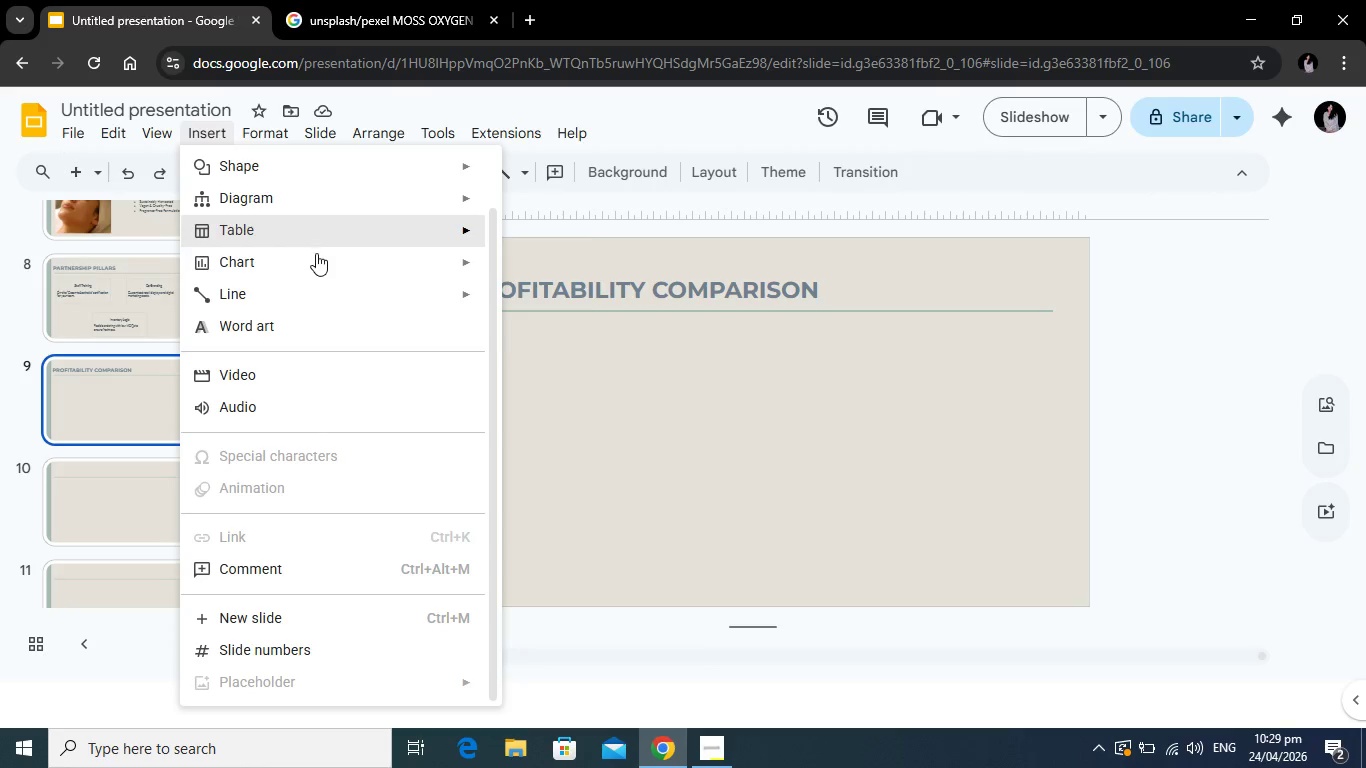 
left_click([542, 298])
 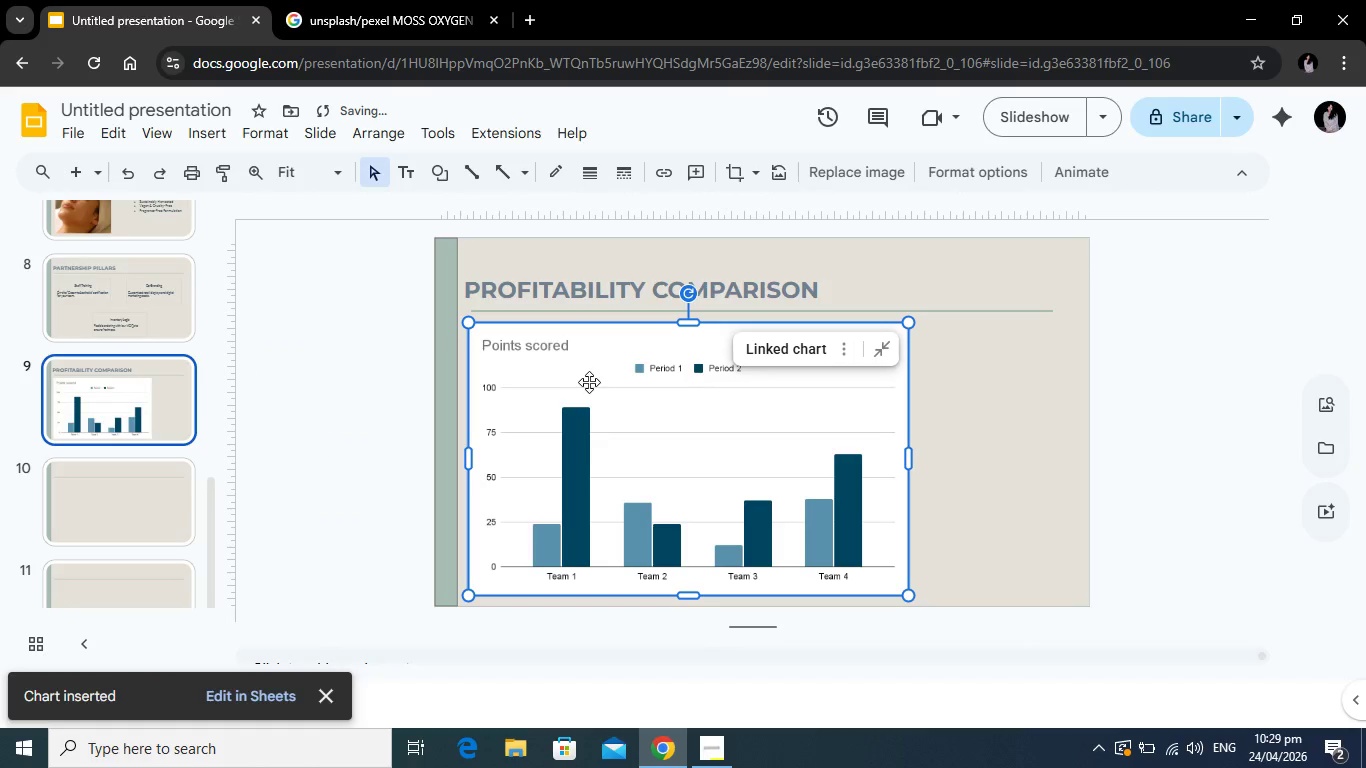 
wait(7.83)
 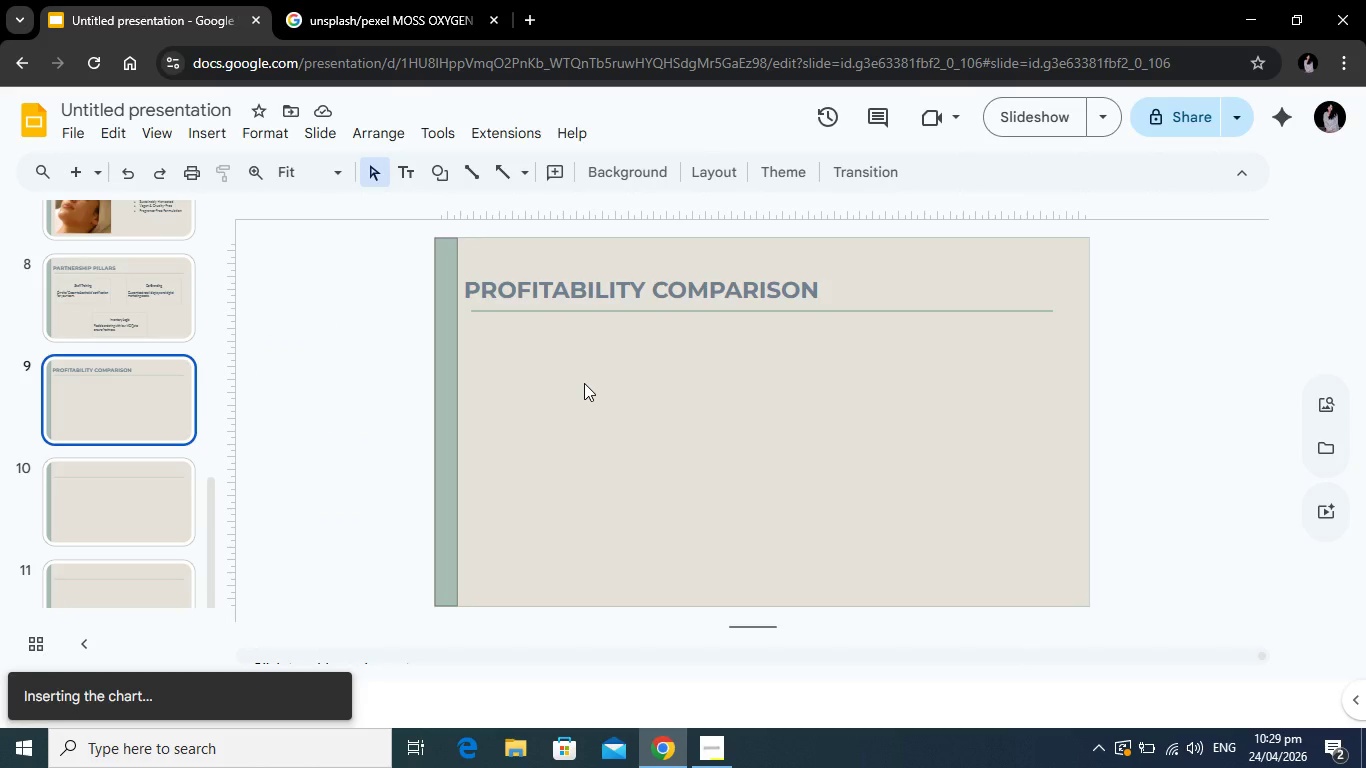 
left_click_drag(start_coordinate=[647, 324], to_coordinate=[746, 321])
 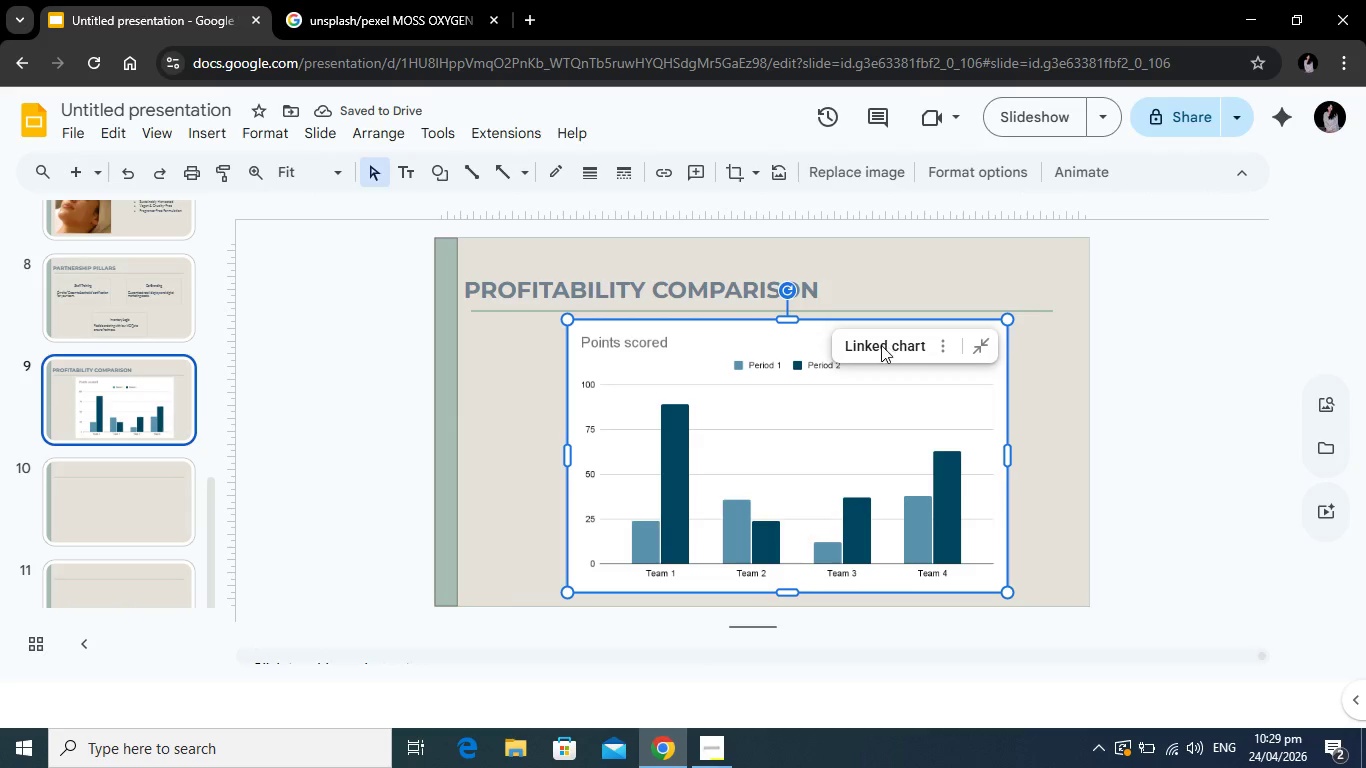 
left_click([942, 344])
 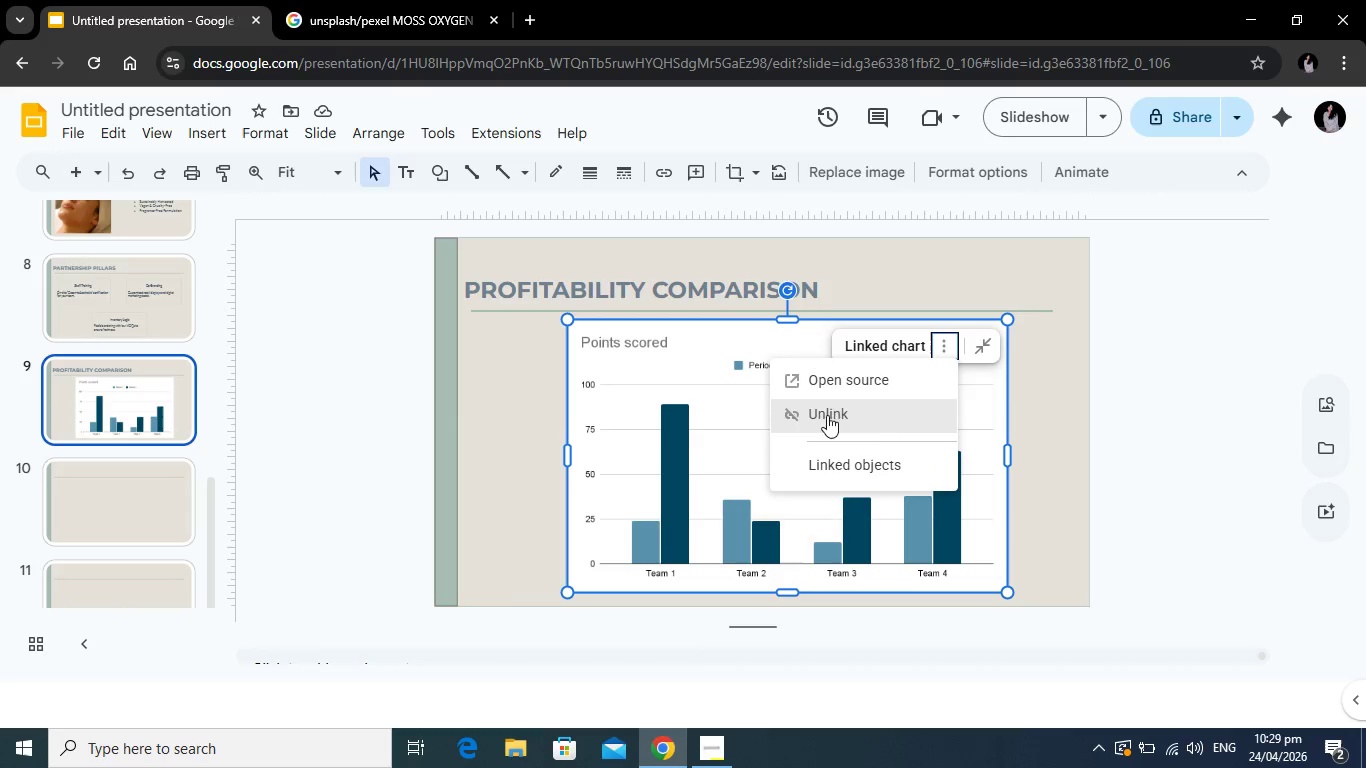 
left_click([848, 381])
 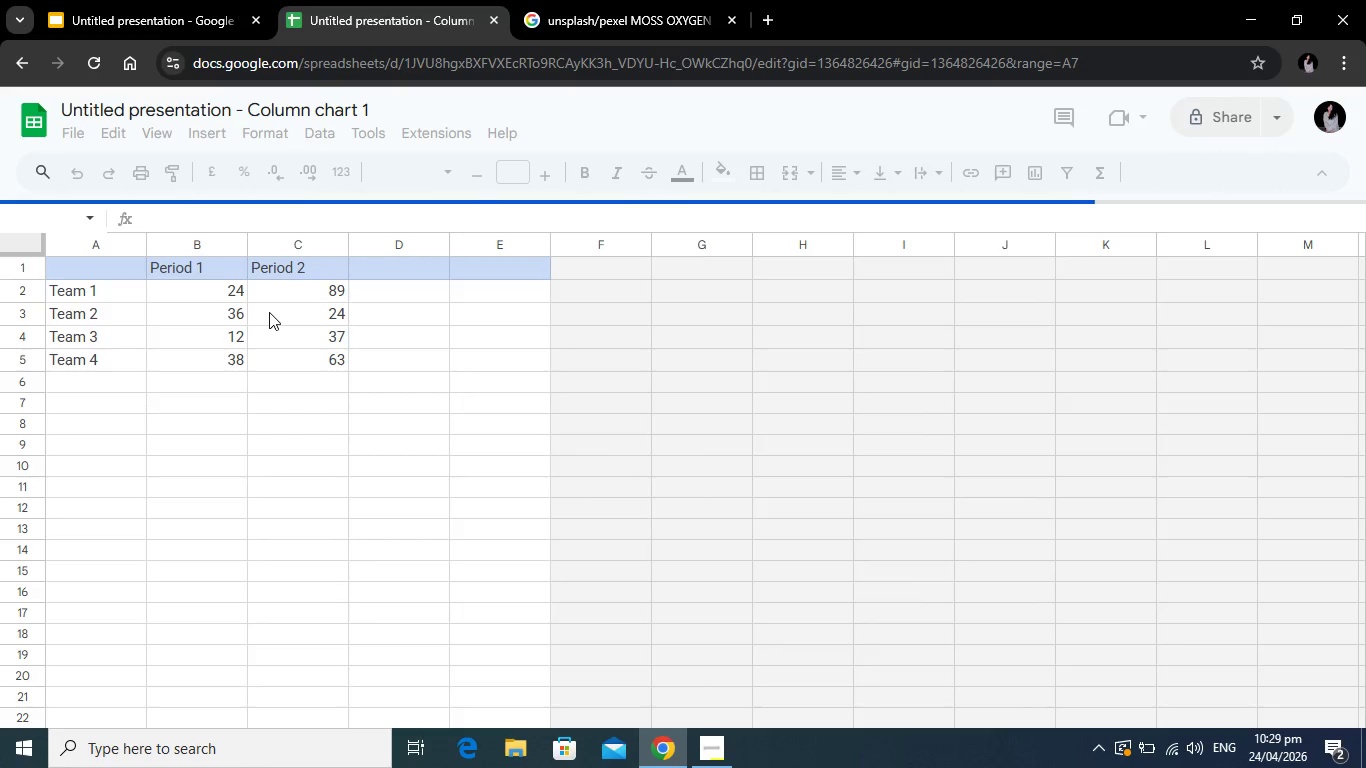 
wait(13.86)
 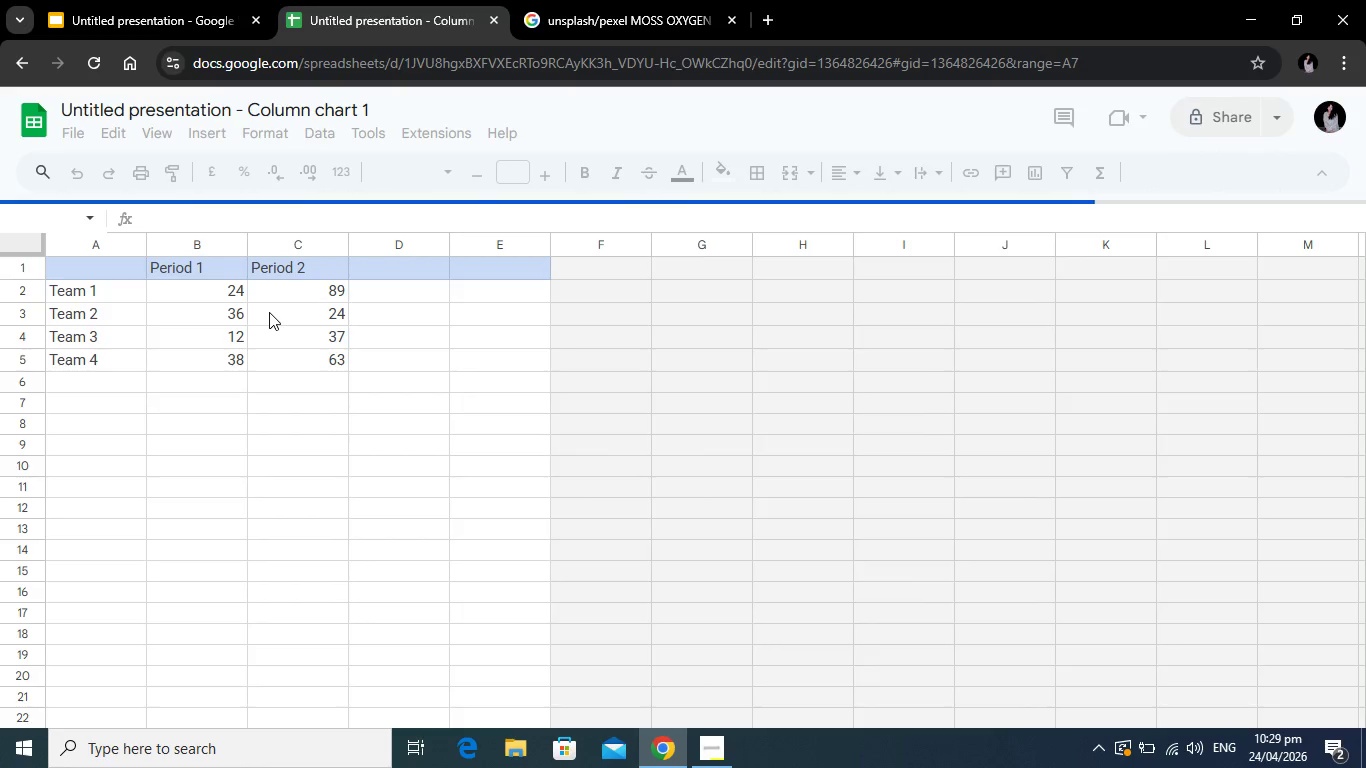 
scroll: coordinate [244, 319], scroll_direction: up, amount: 5.0
 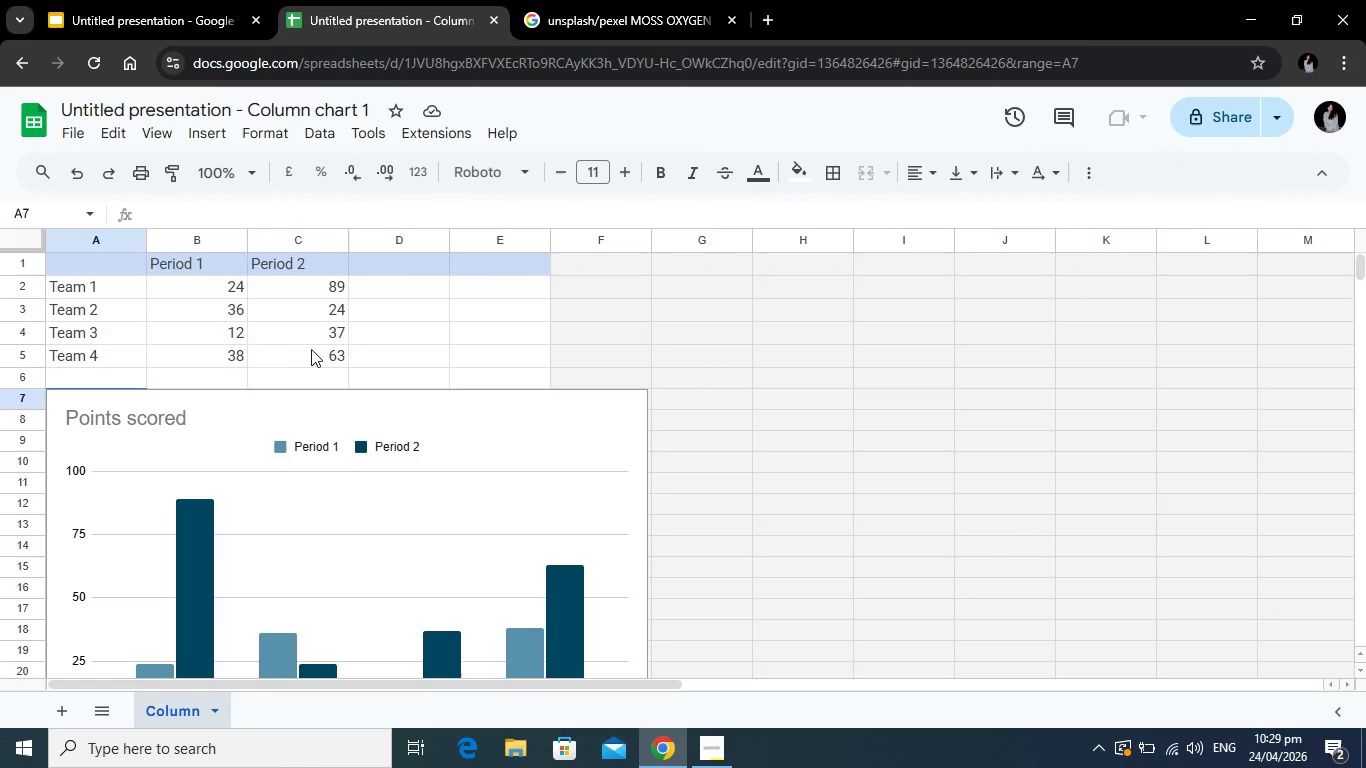 
wait(5.49)
 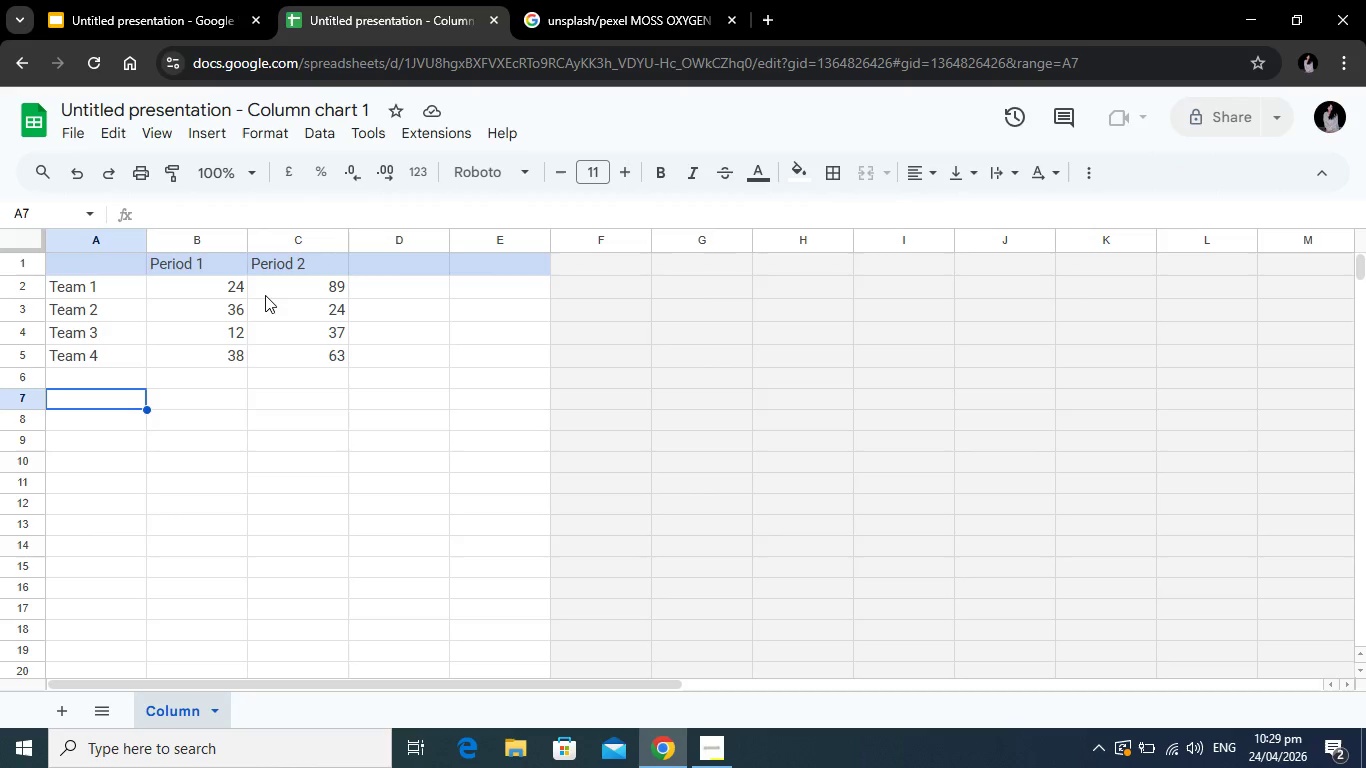 
left_click([472, 419])
 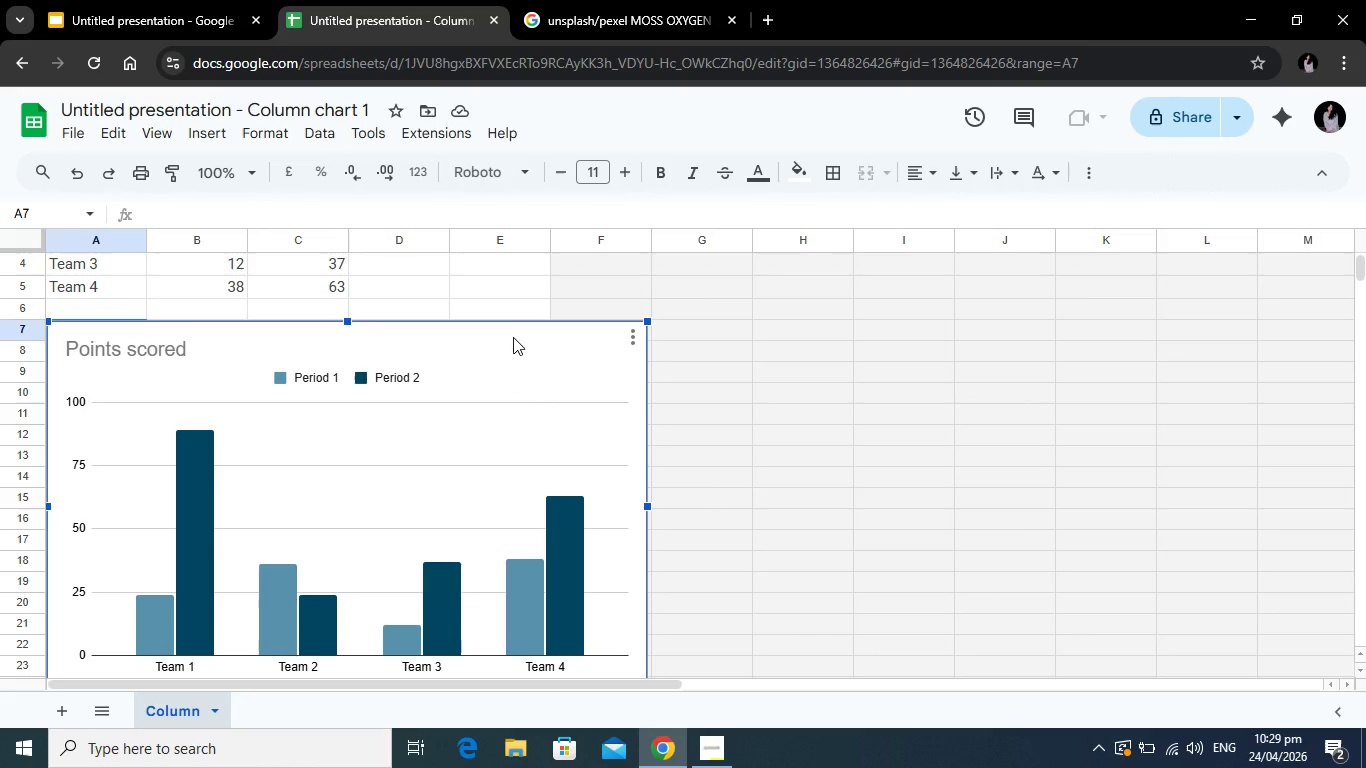 
left_click_drag(start_coordinate=[513, 340], to_coordinate=[1062, 258])
 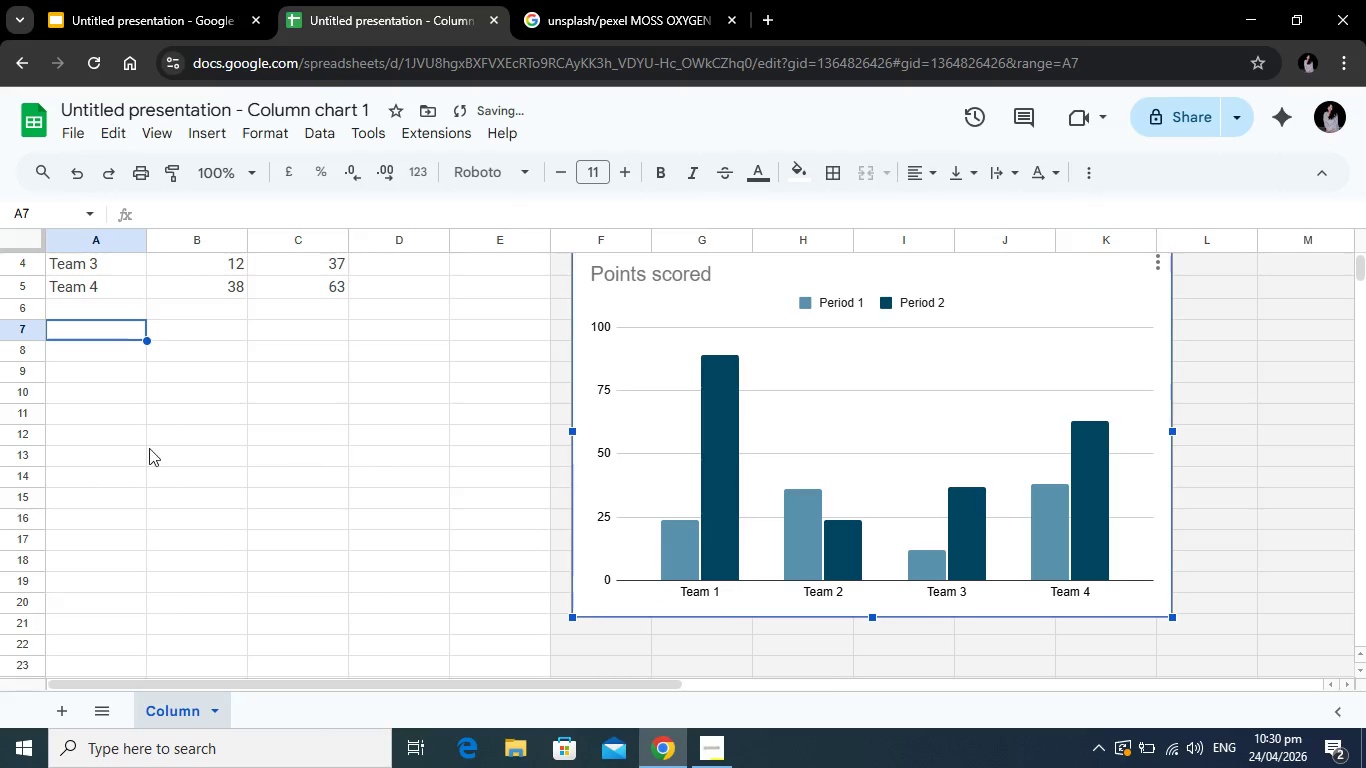 
scroll: coordinate [294, 428], scroll_direction: up, amount: 3.0
 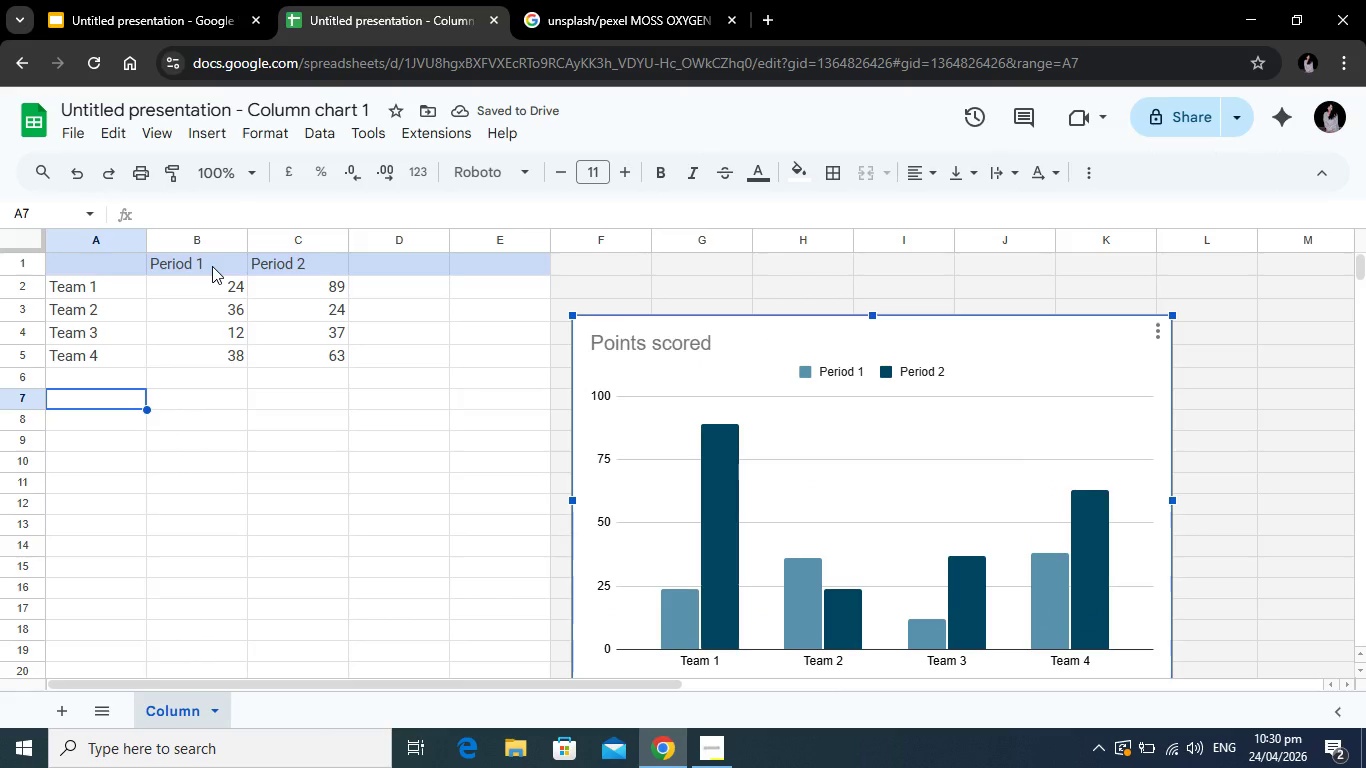 
left_click([212, 266])
 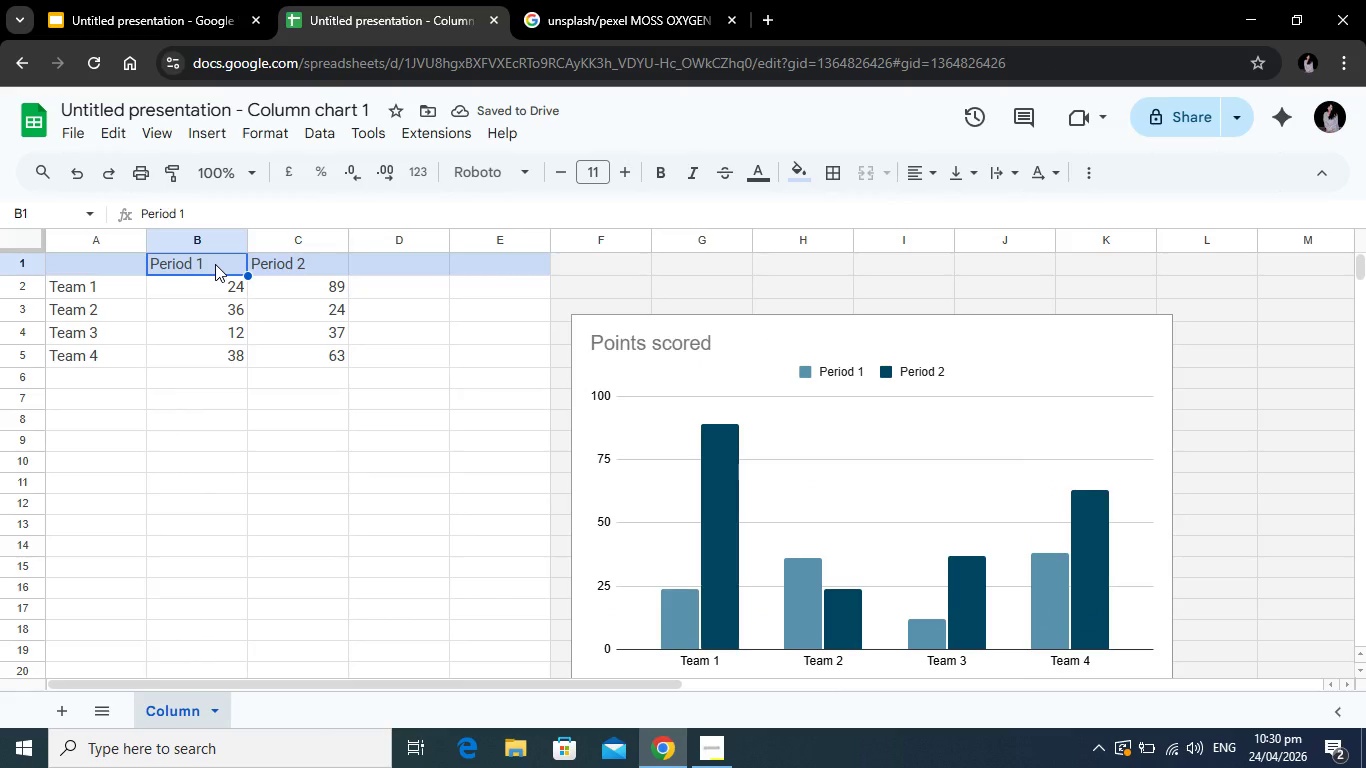 
key(Backspace)
 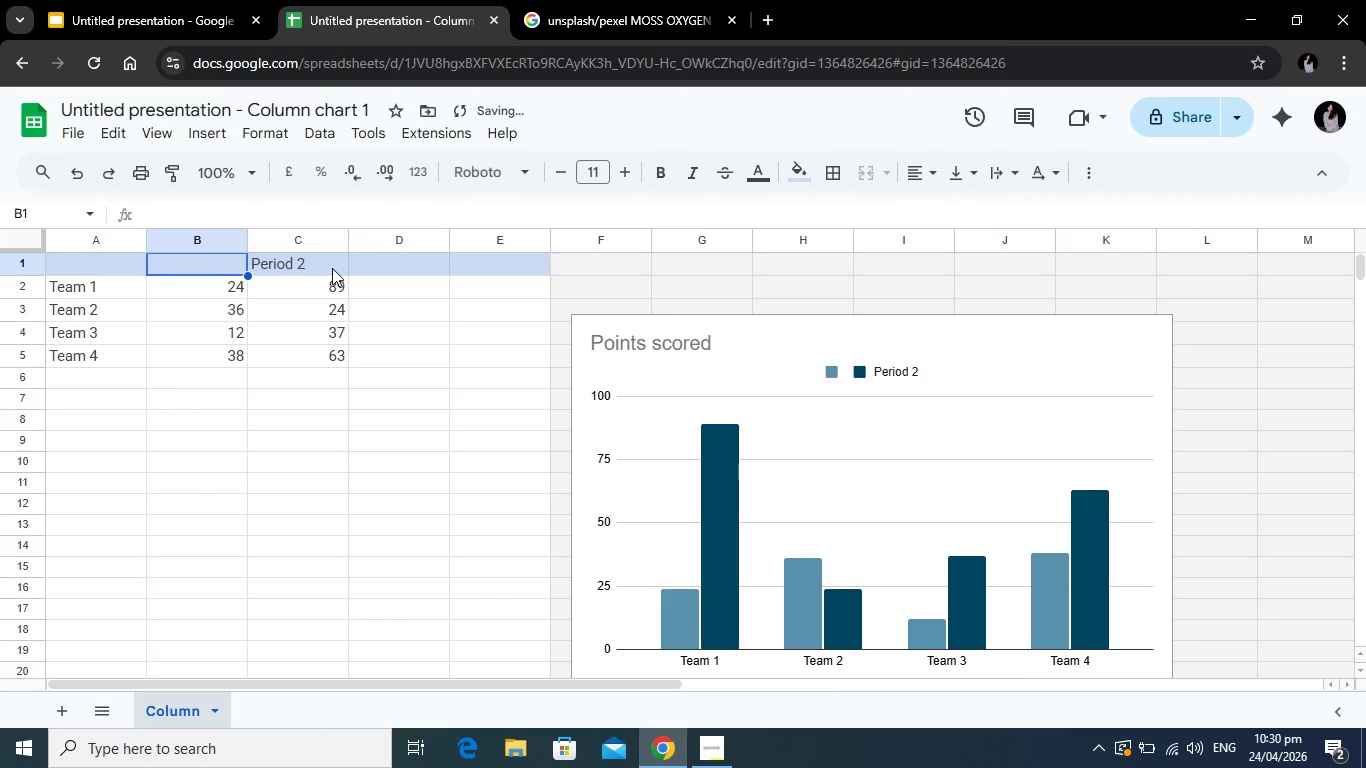 
left_click([332, 268])
 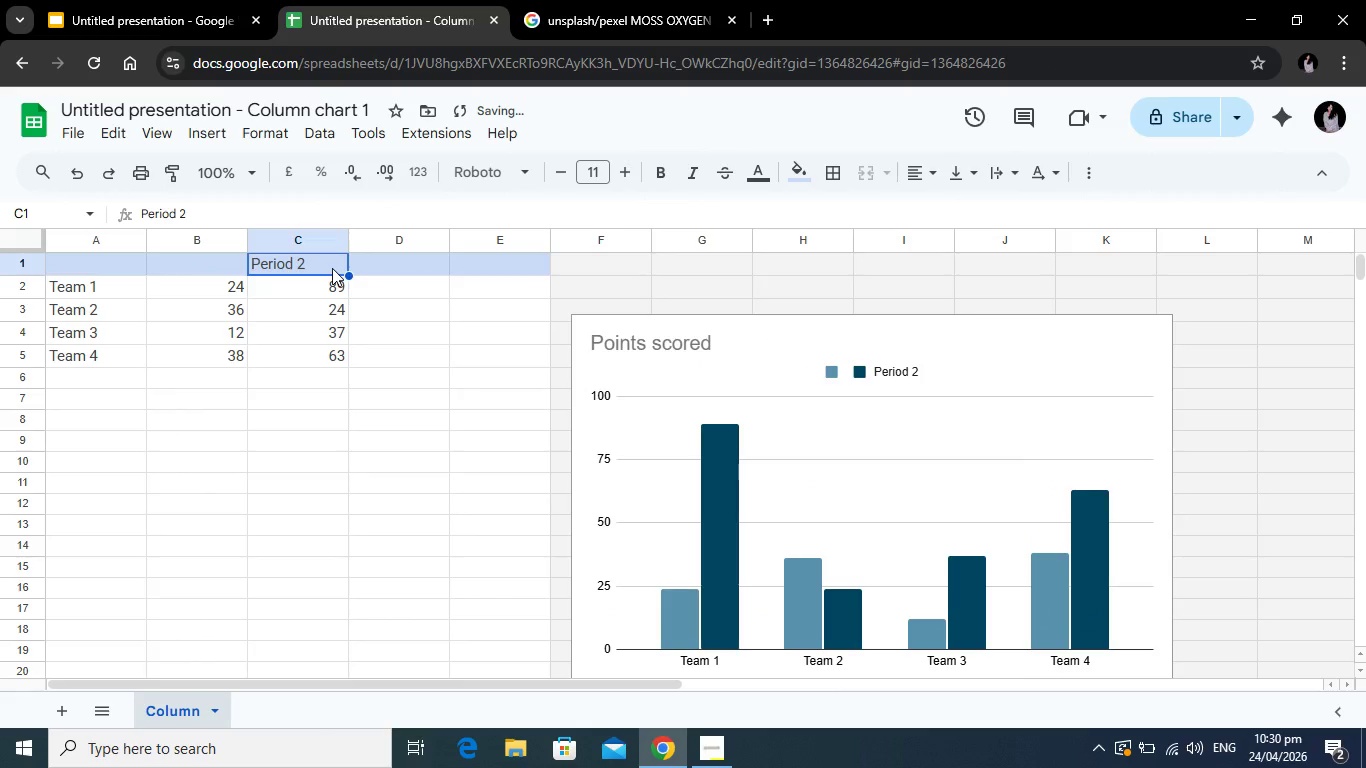 
key(Backspace)
 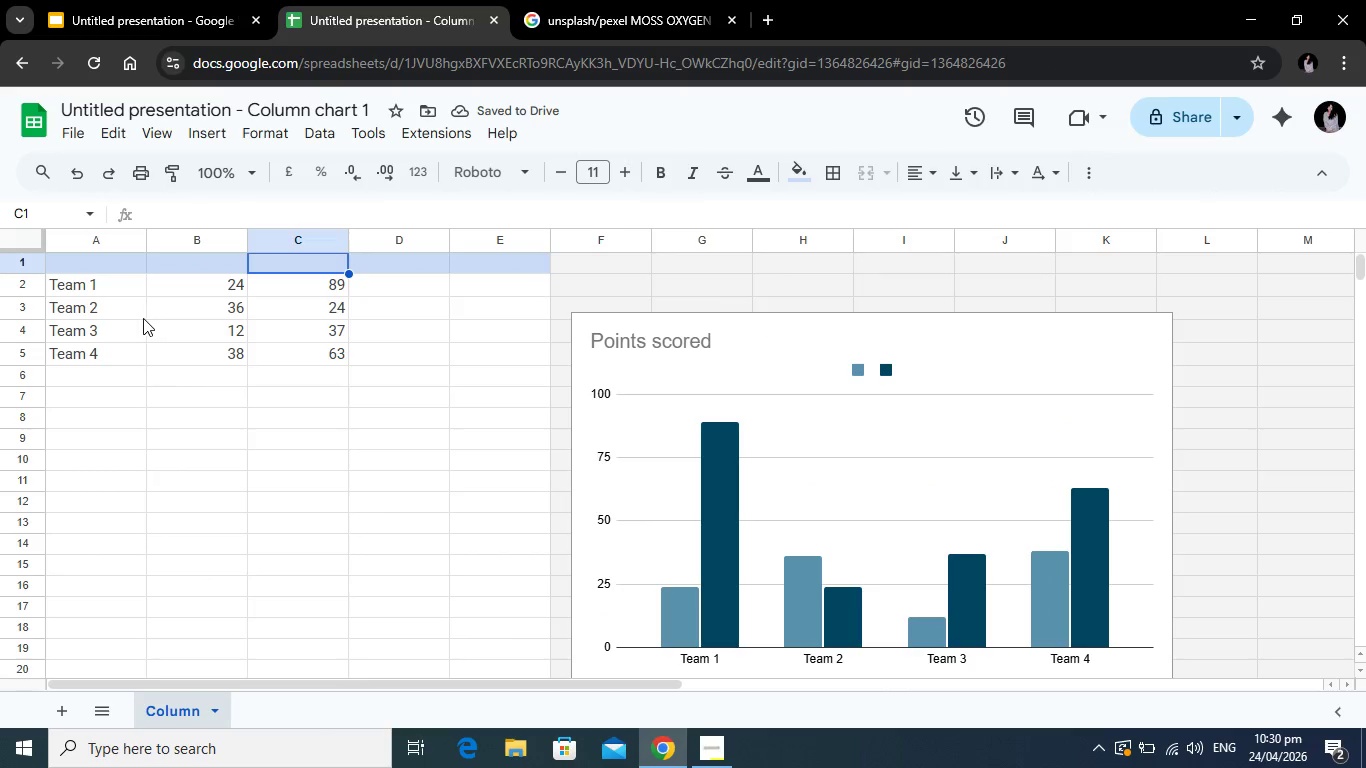 
left_click([274, 276])
 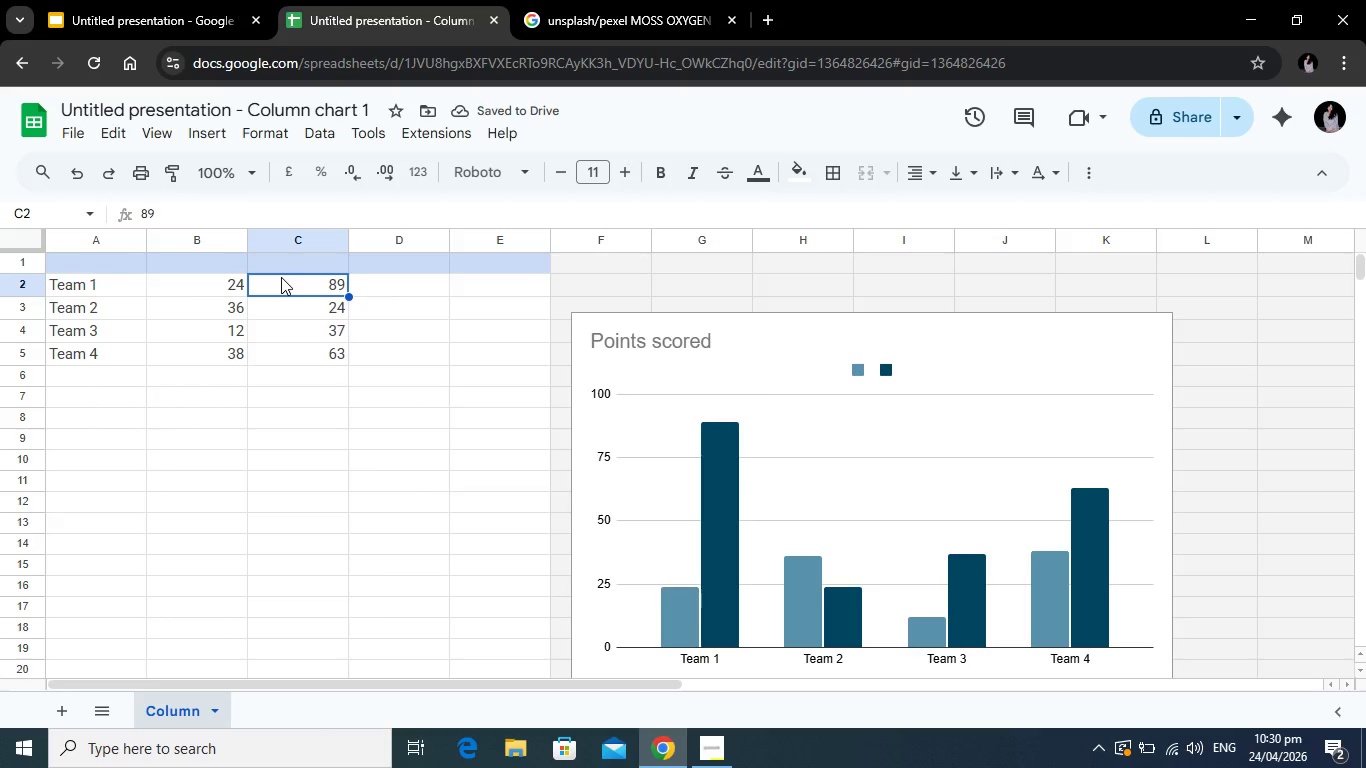 
key(Backspace)
 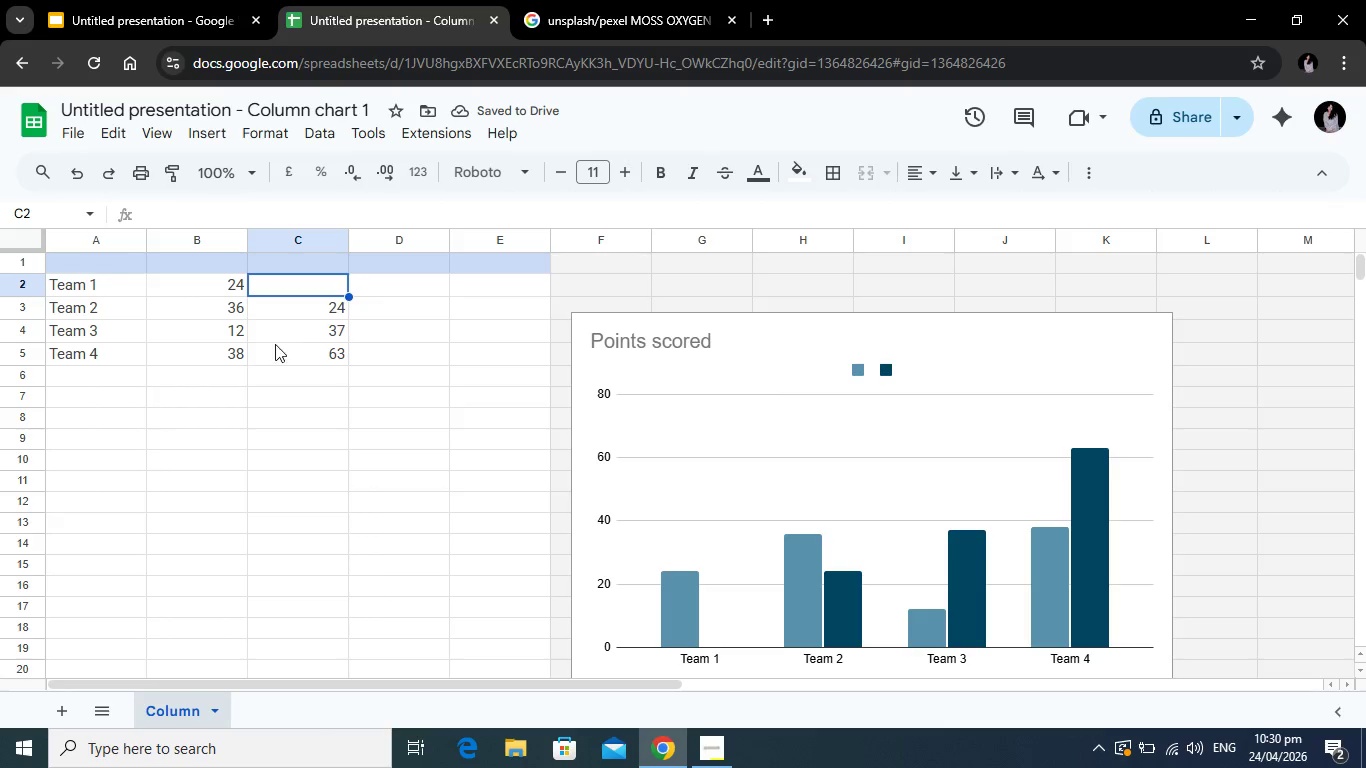 
left_click([292, 345])
 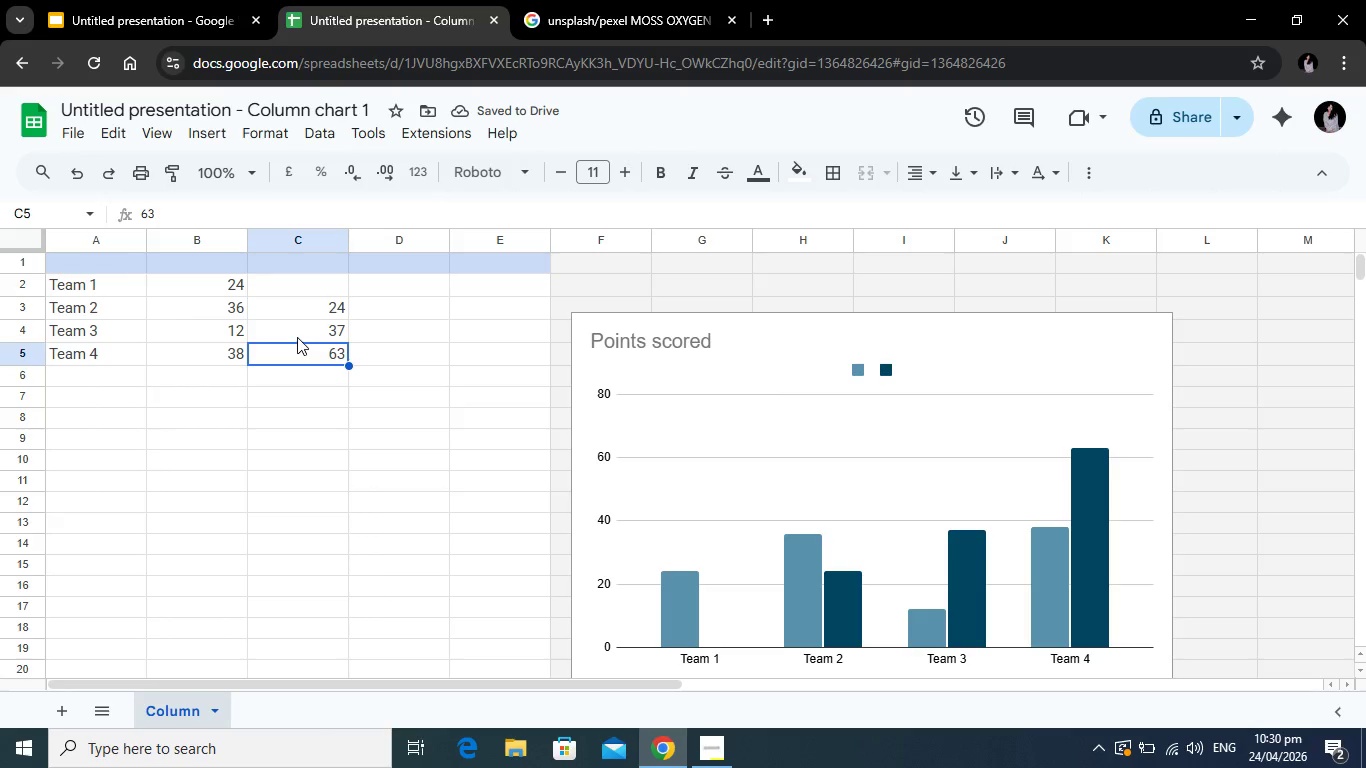 
key(Backspace)
 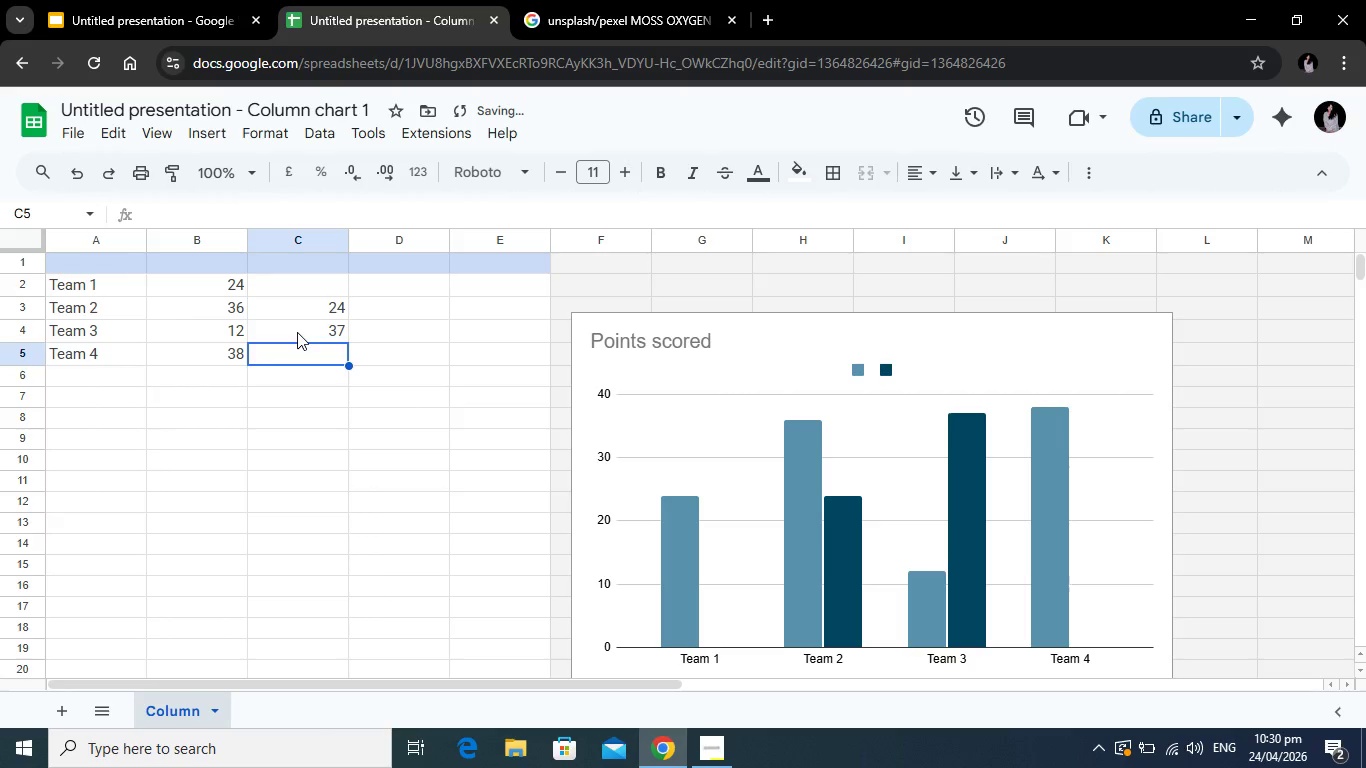 
left_click([297, 332])
 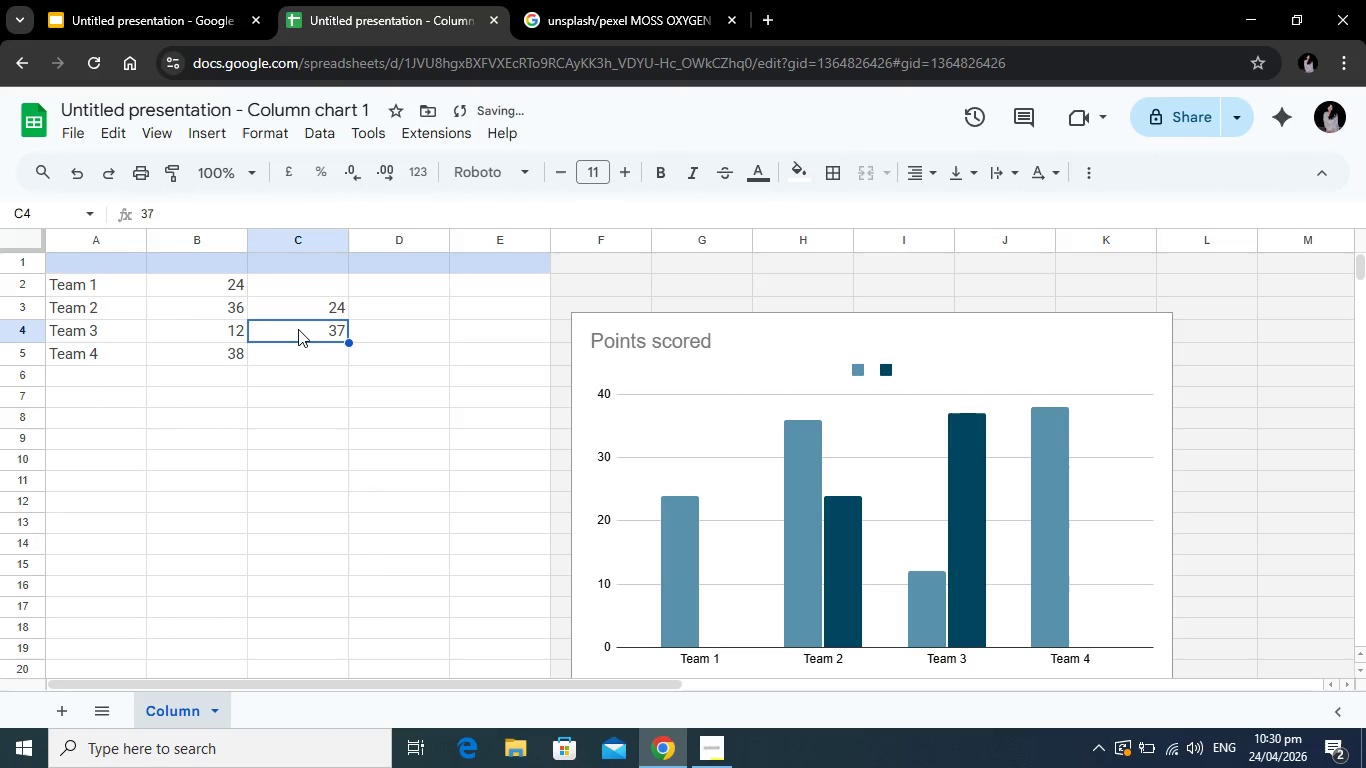 
key(Backspace)
 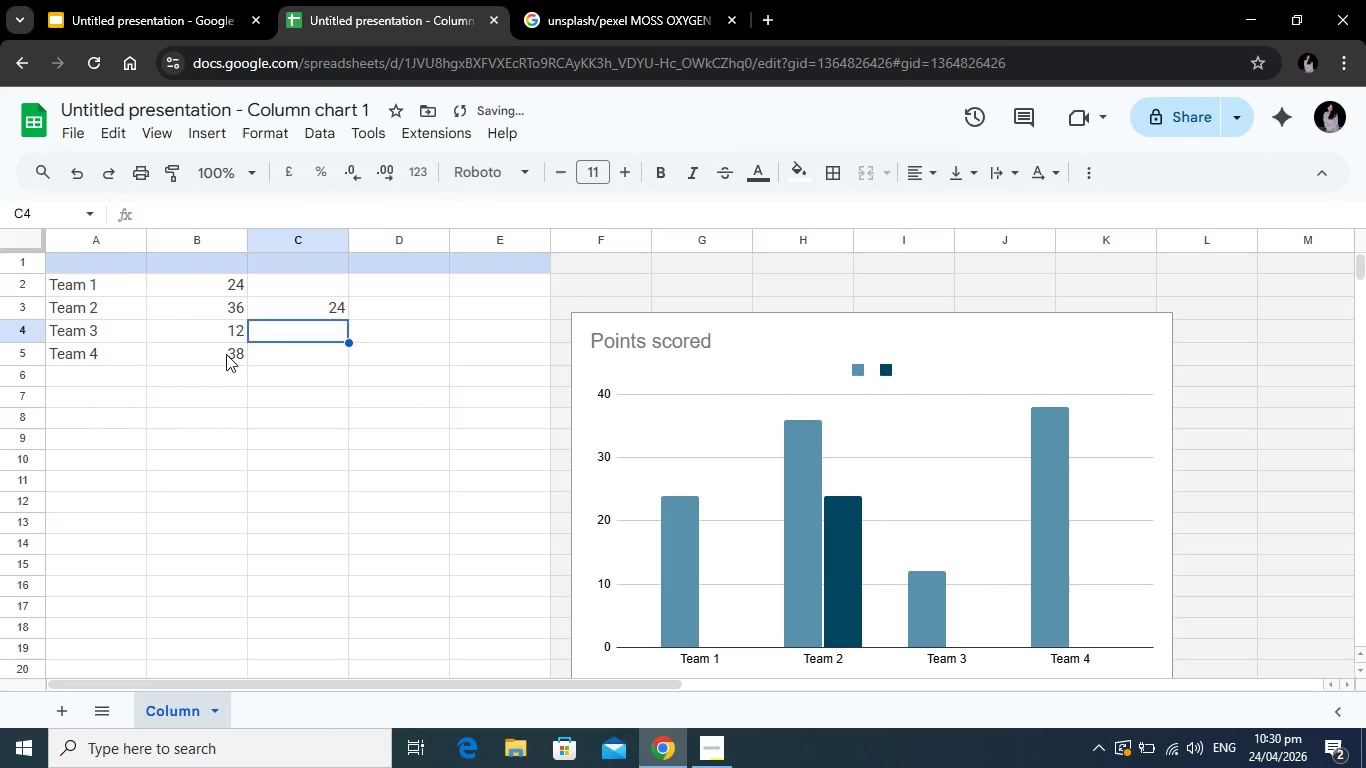 
left_click([226, 354])
 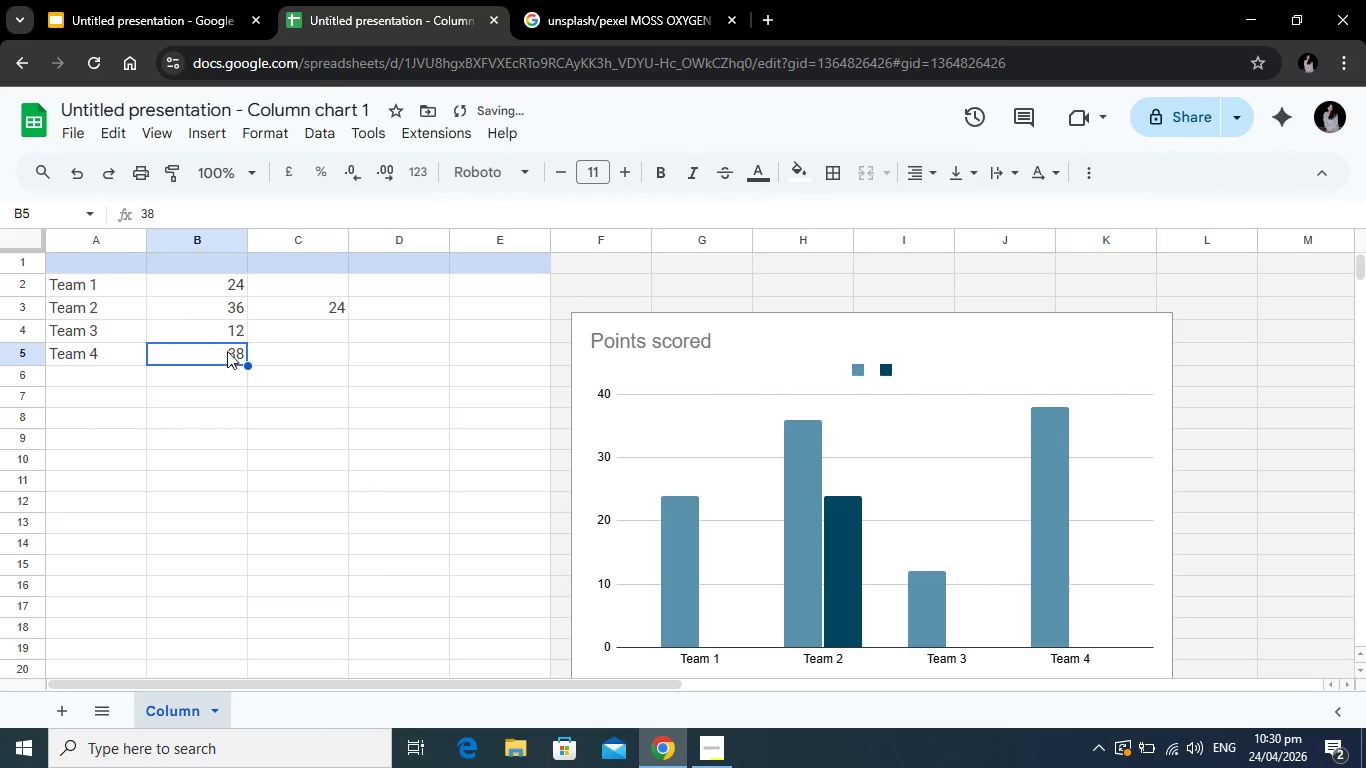 
key(Backspace)
 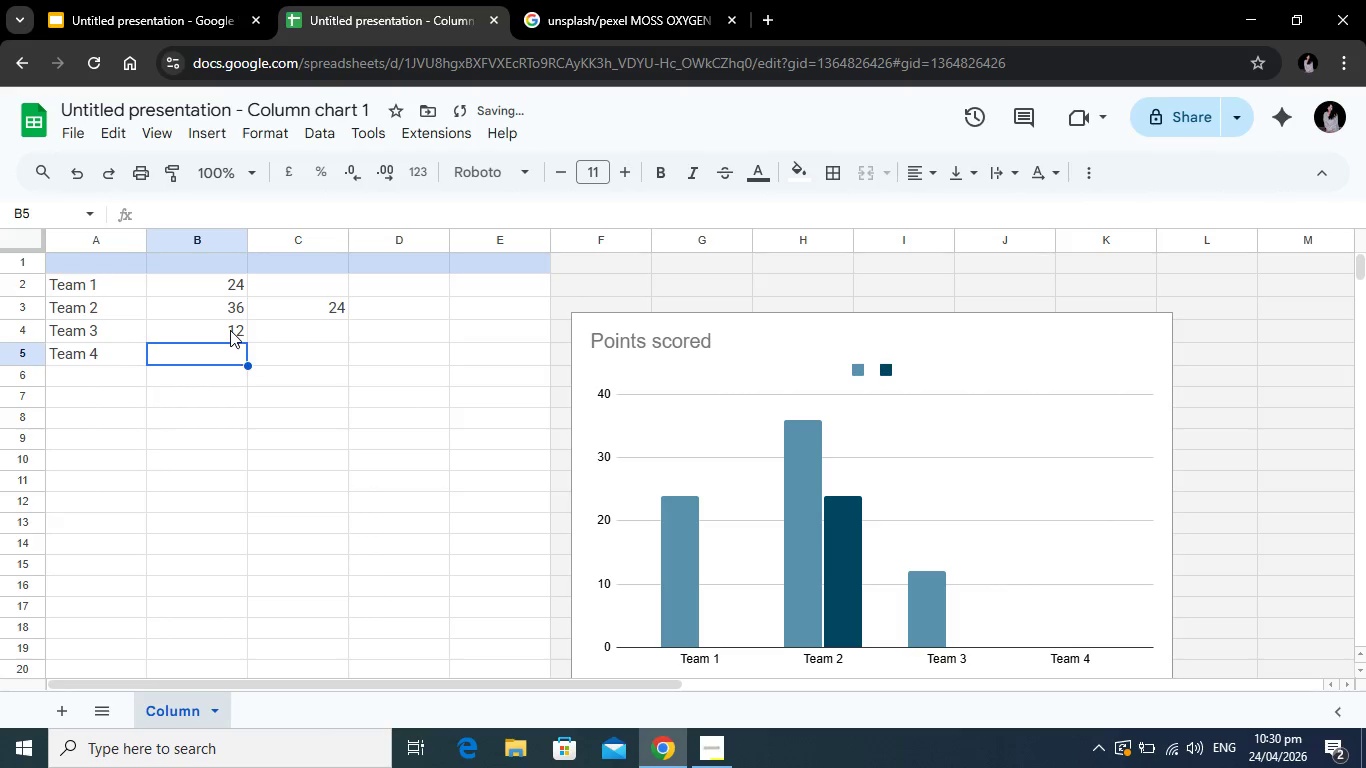 
left_click([230, 330])
 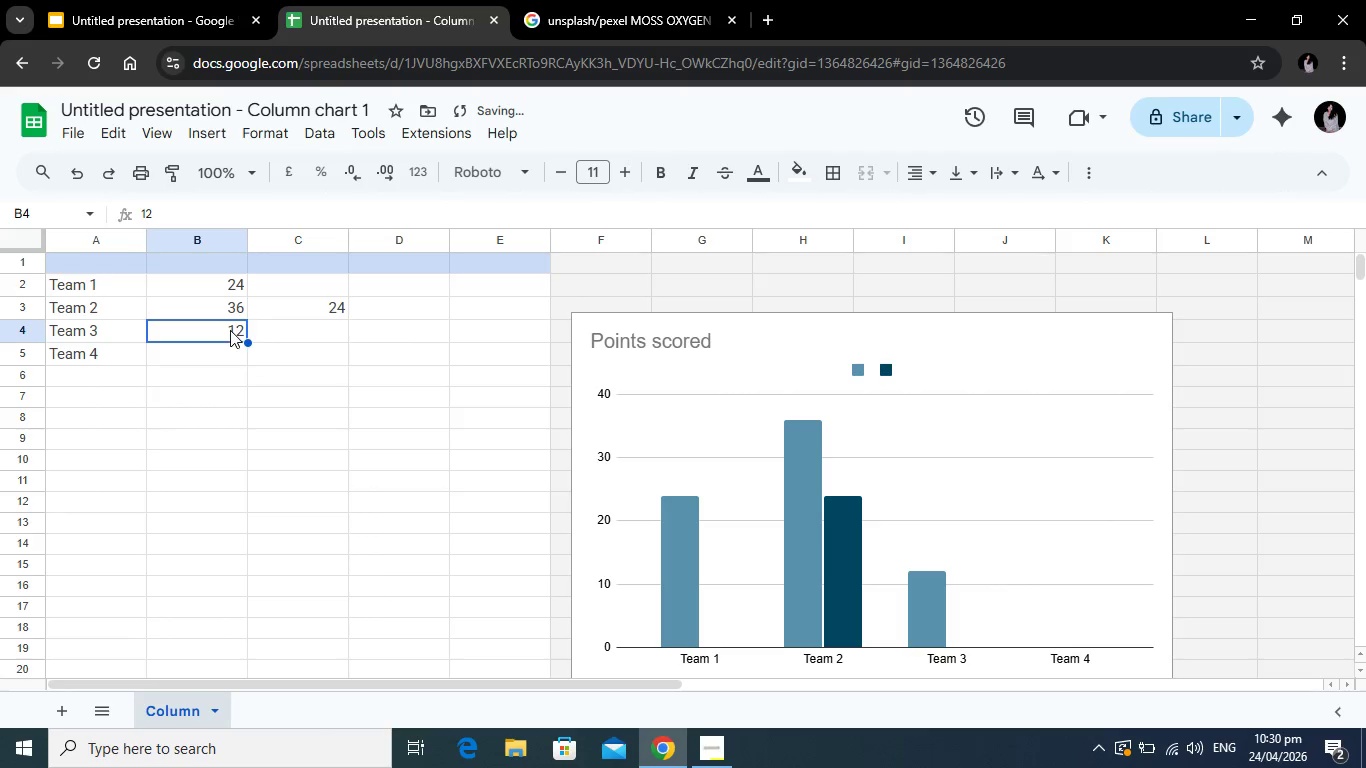 
key(Backspace)
 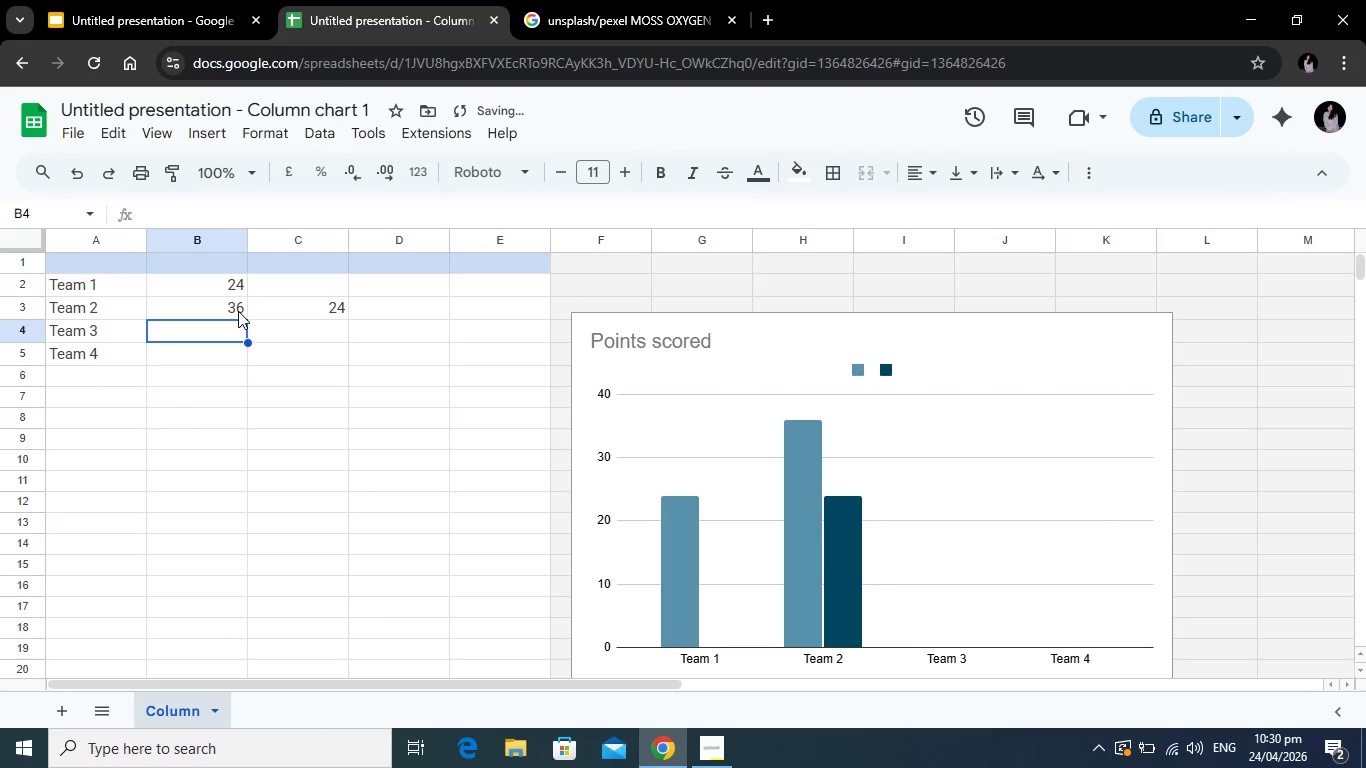 
left_click([238, 311])
 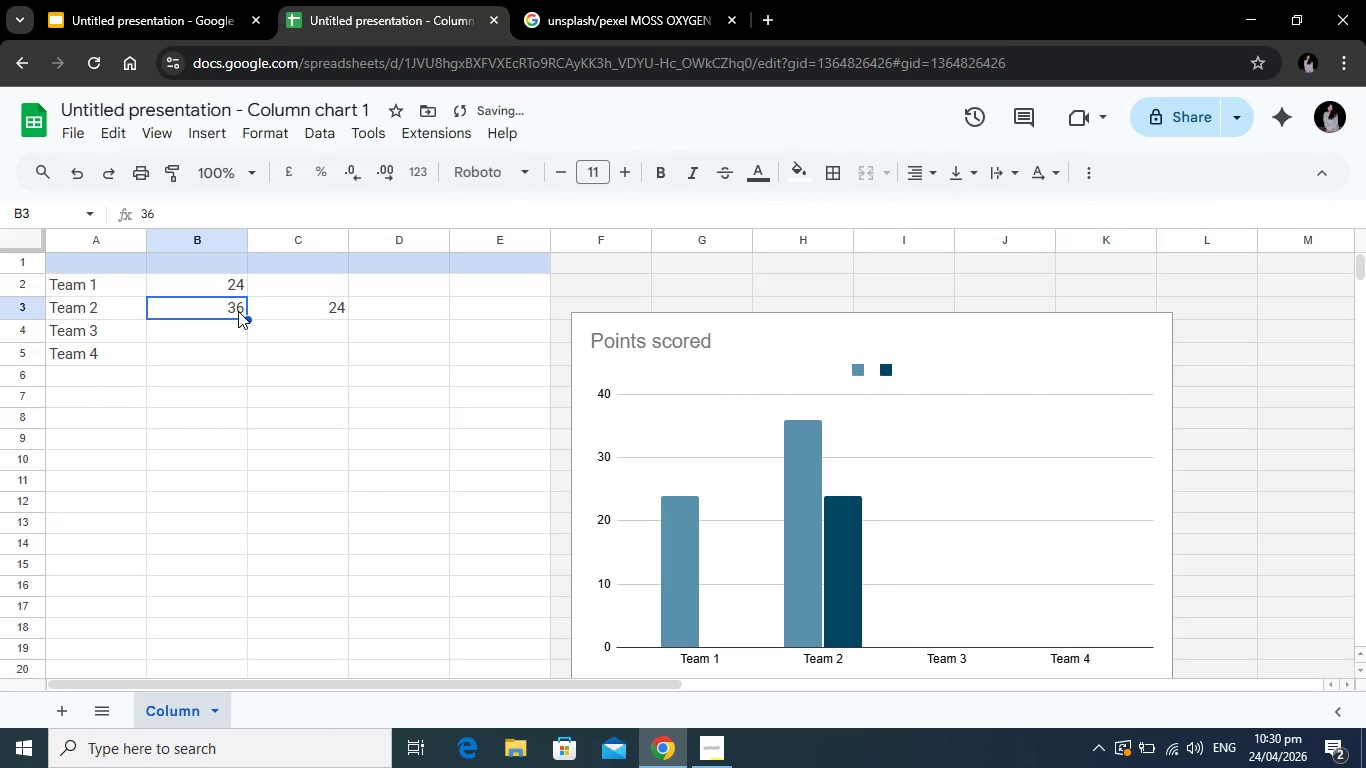 
key(Backspace)
 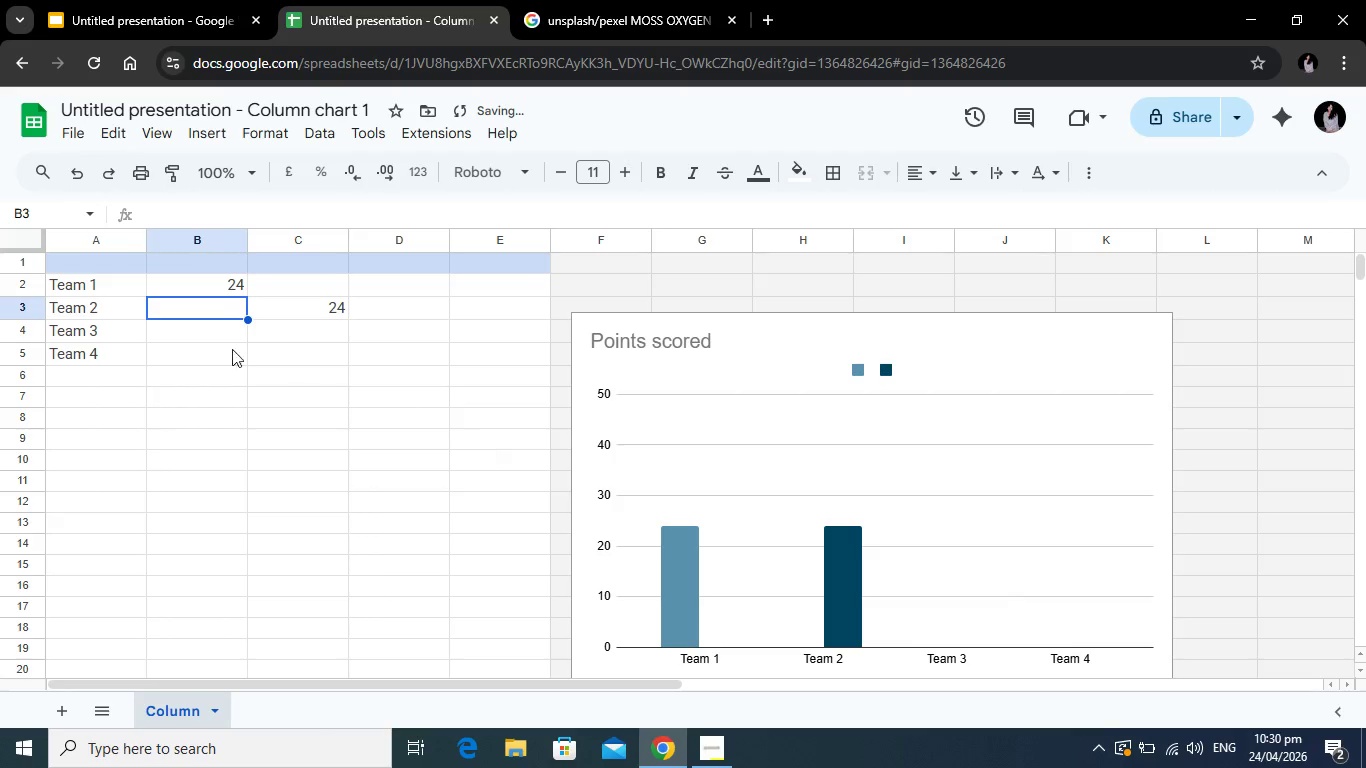 
left_click([237, 287])
 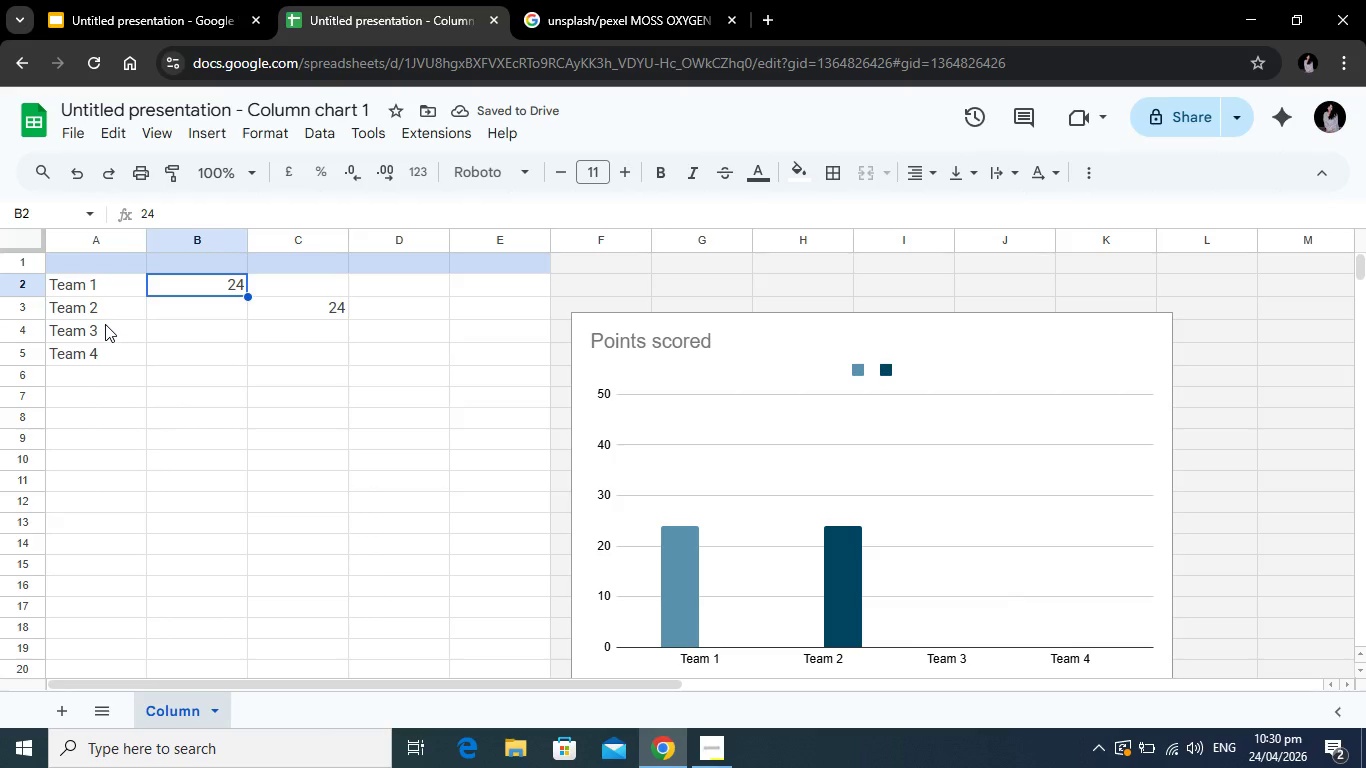 
left_click([105, 324])
 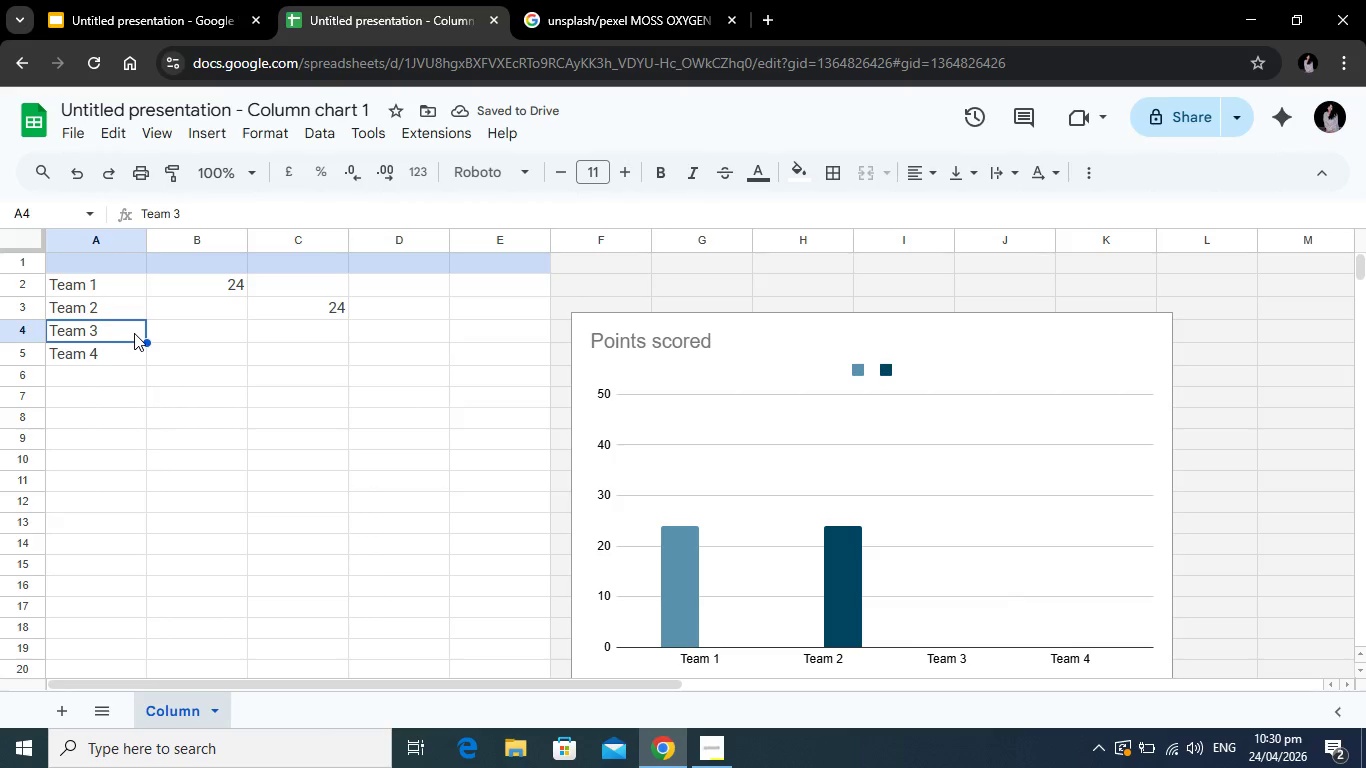 
key(Backspace)
 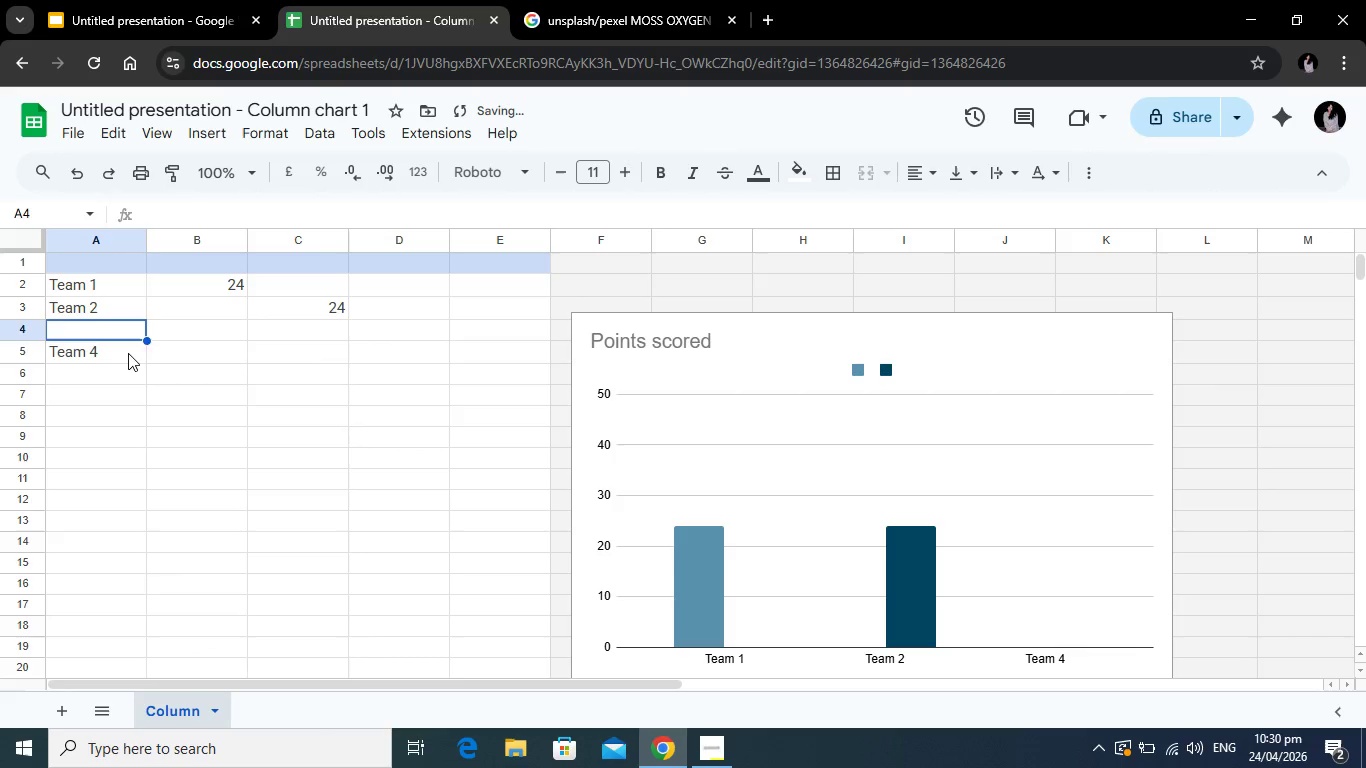 
left_click([127, 353])
 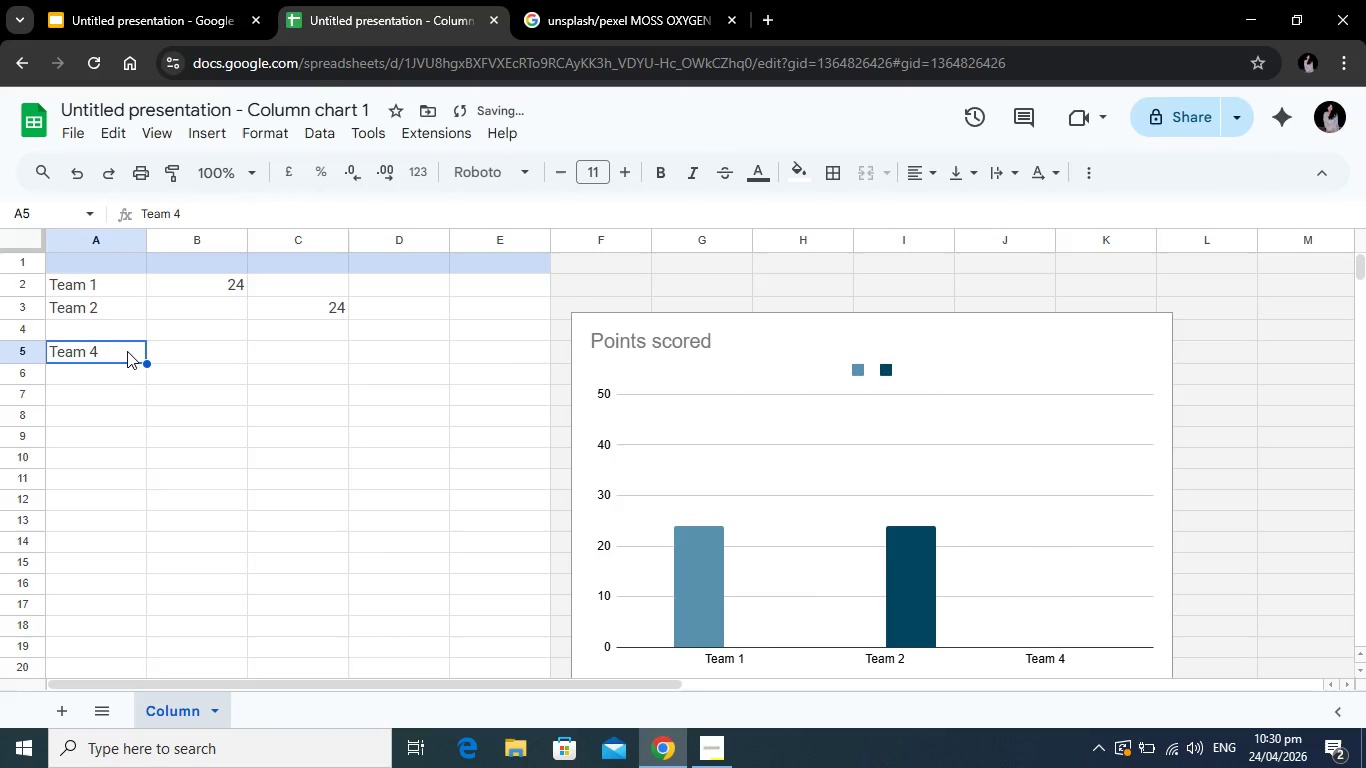 
key(Backspace)
 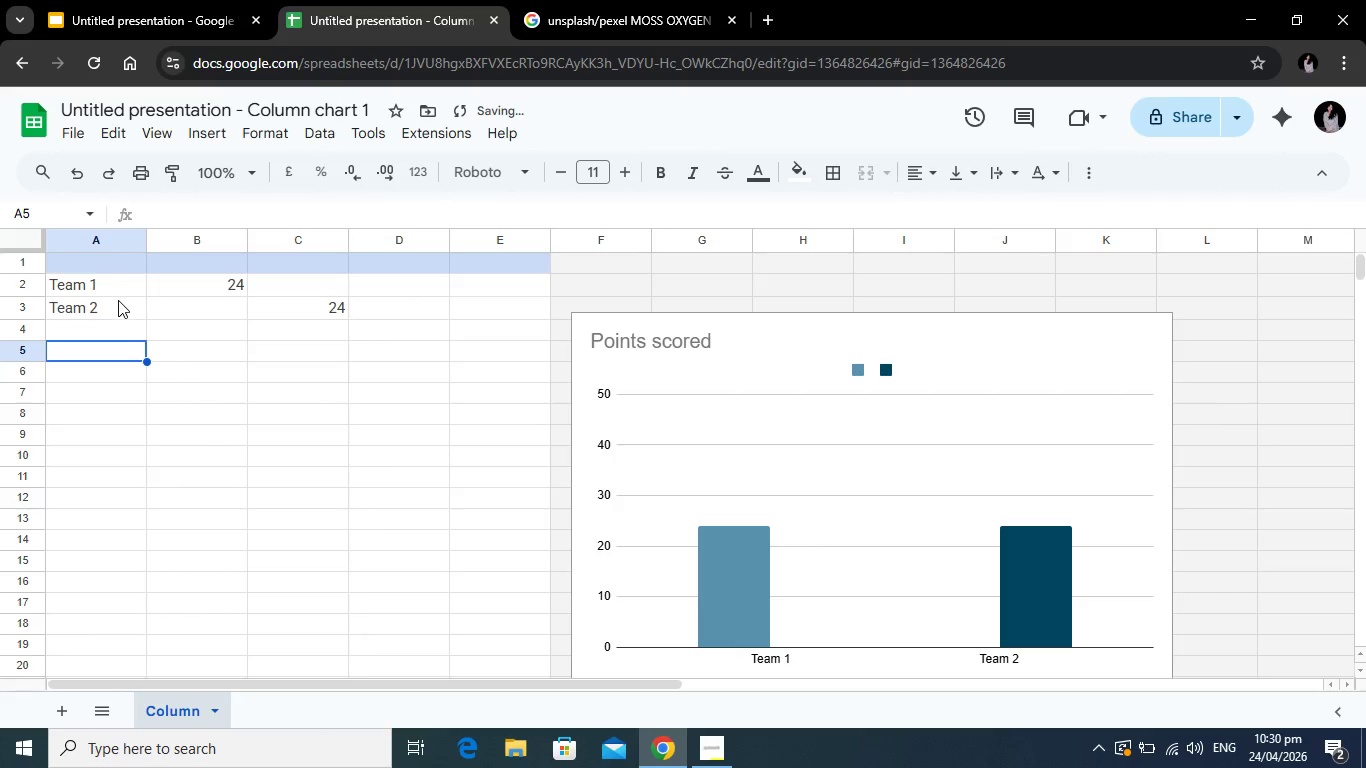 
left_click([114, 306])
 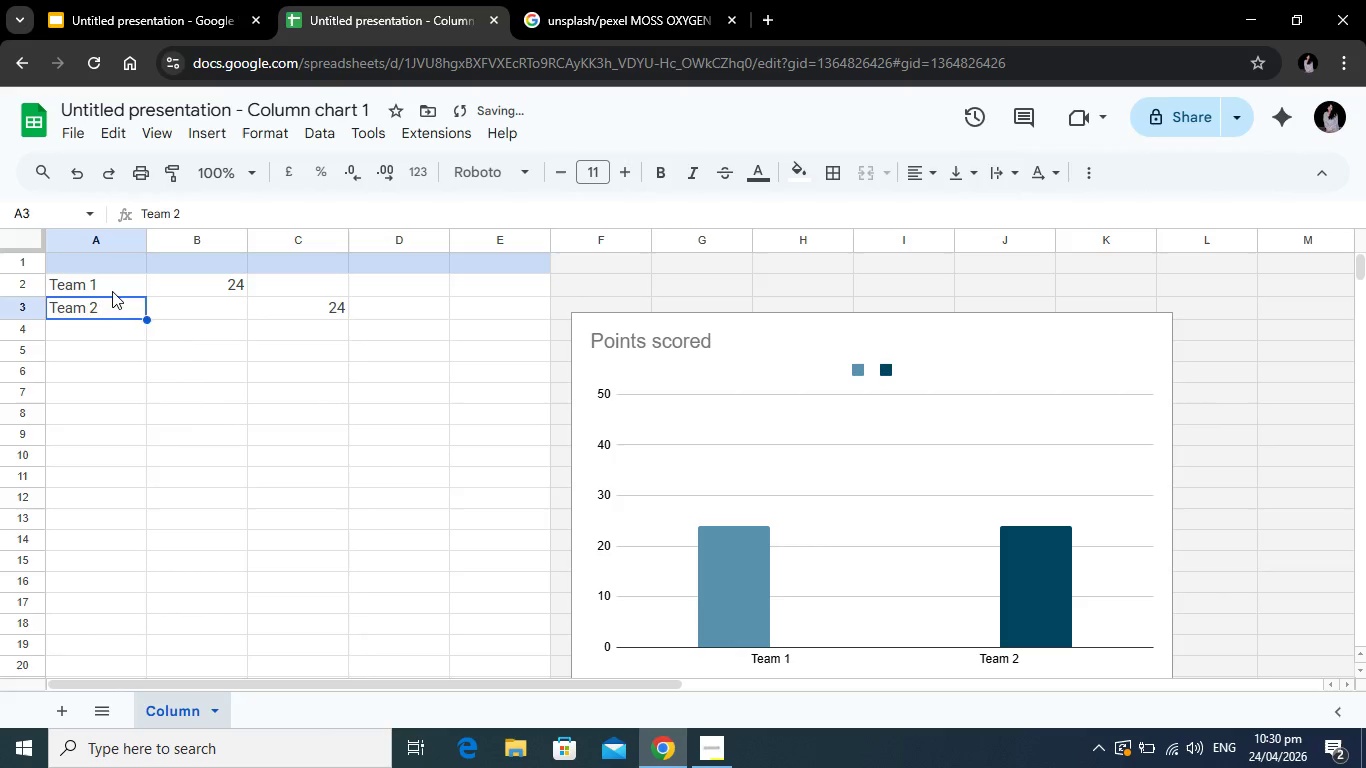 
left_click([112, 291])
 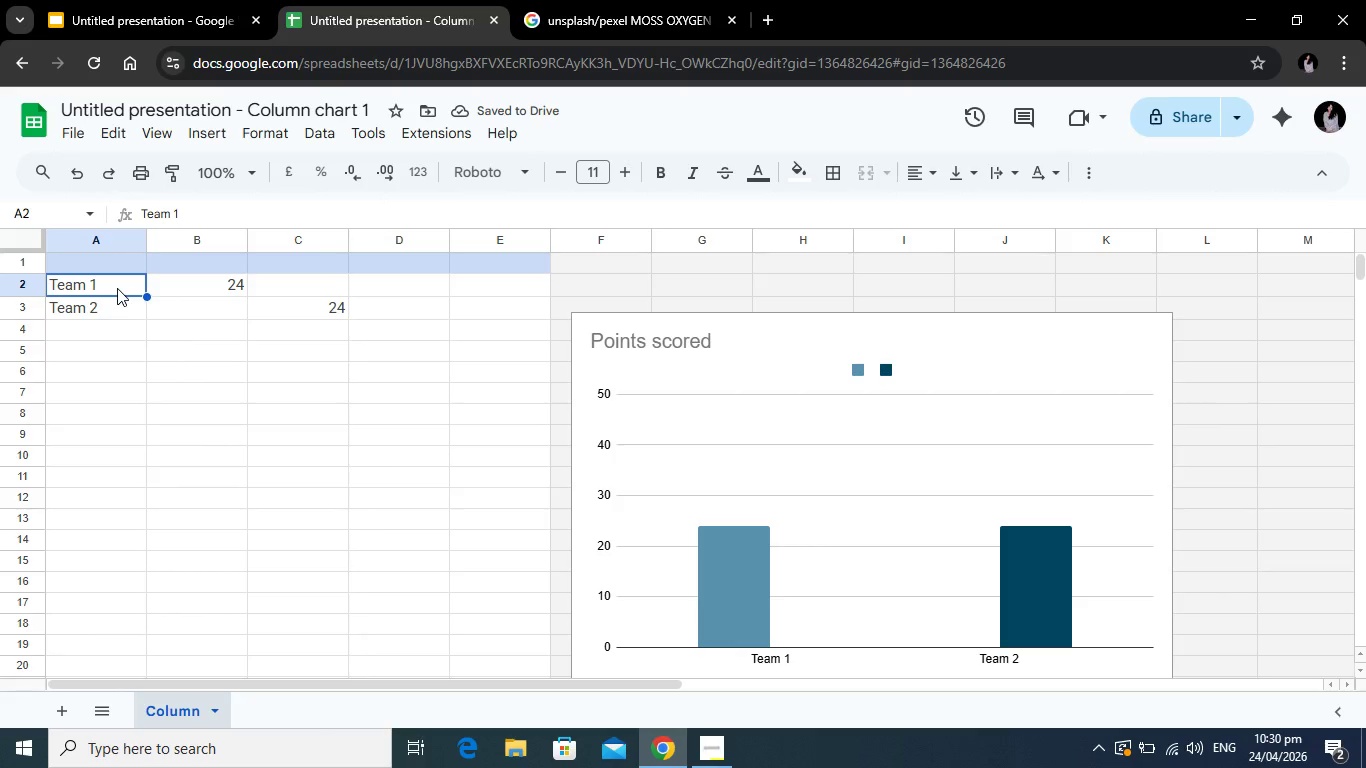 
key(Backspace)
type(Azure )
key(Backspace)
key(Backspace)
key(Backspace)
key(Backspace)
key(Backspace)
key(Backspace)
type(Traditionl)
key(Backspace)
type(al)
 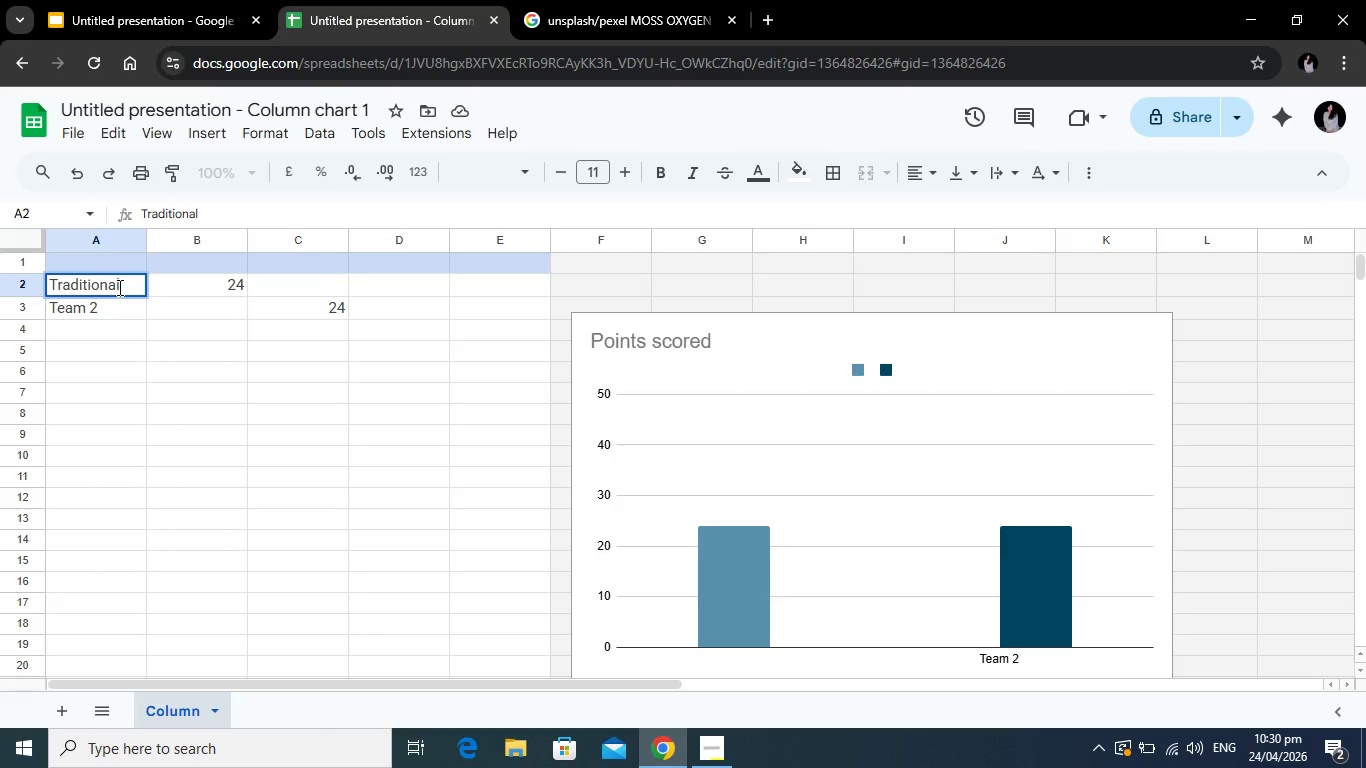 
left_click([121, 315])
 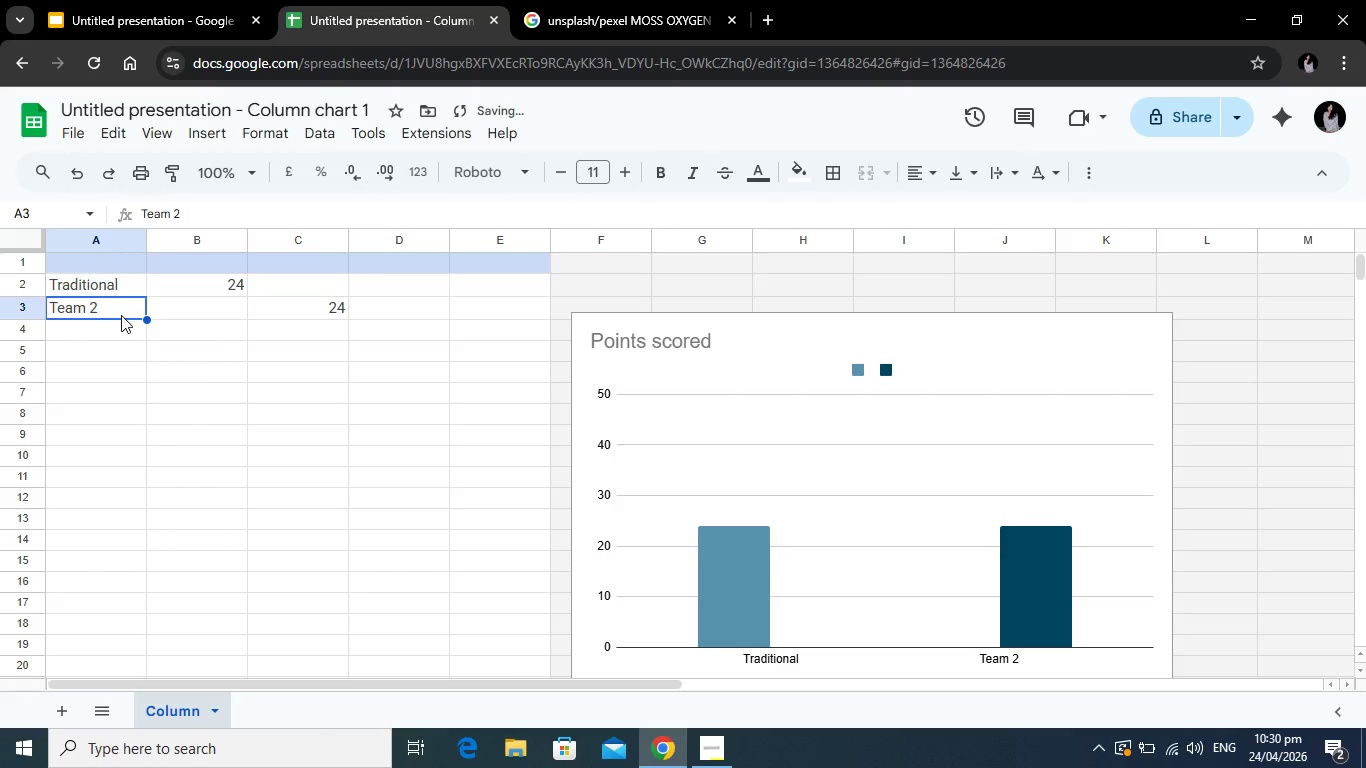 
left_click([111, 304])
 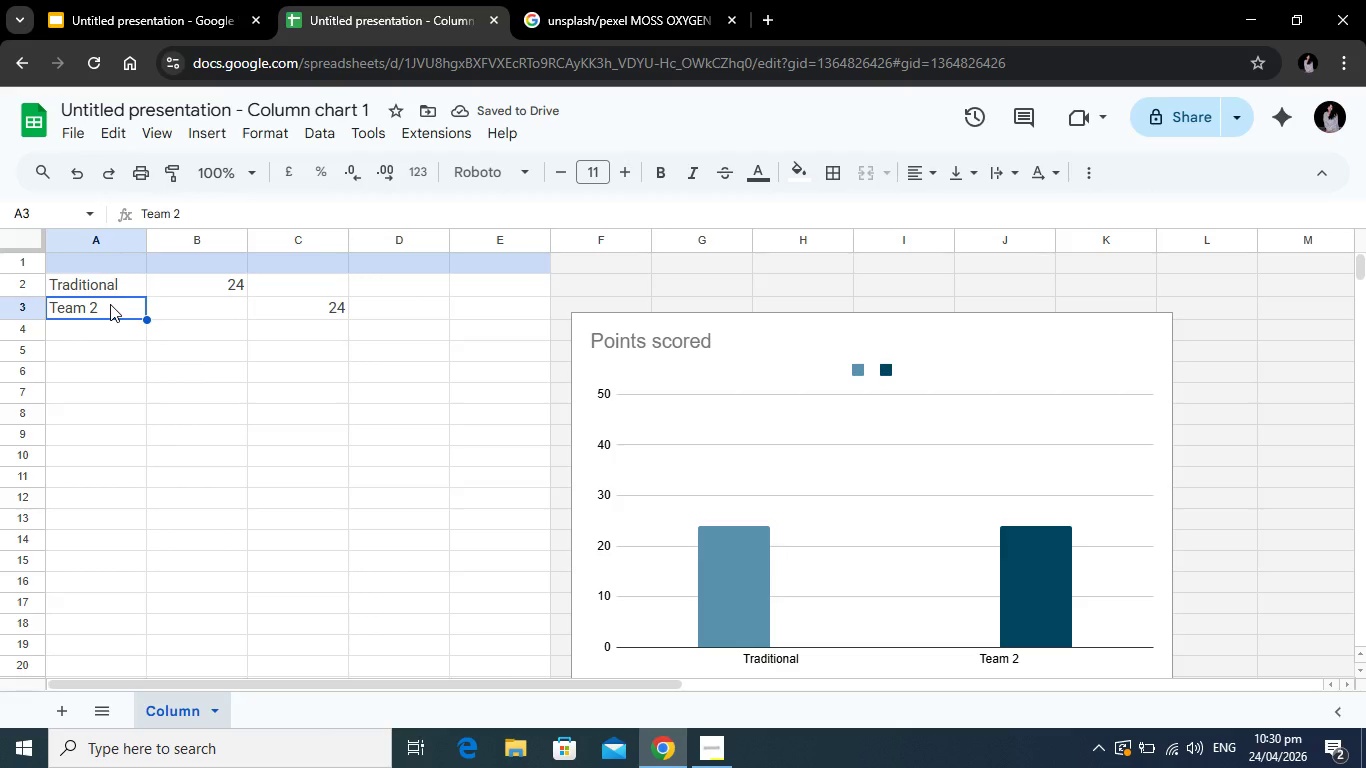 
type(Azure & Moss)
 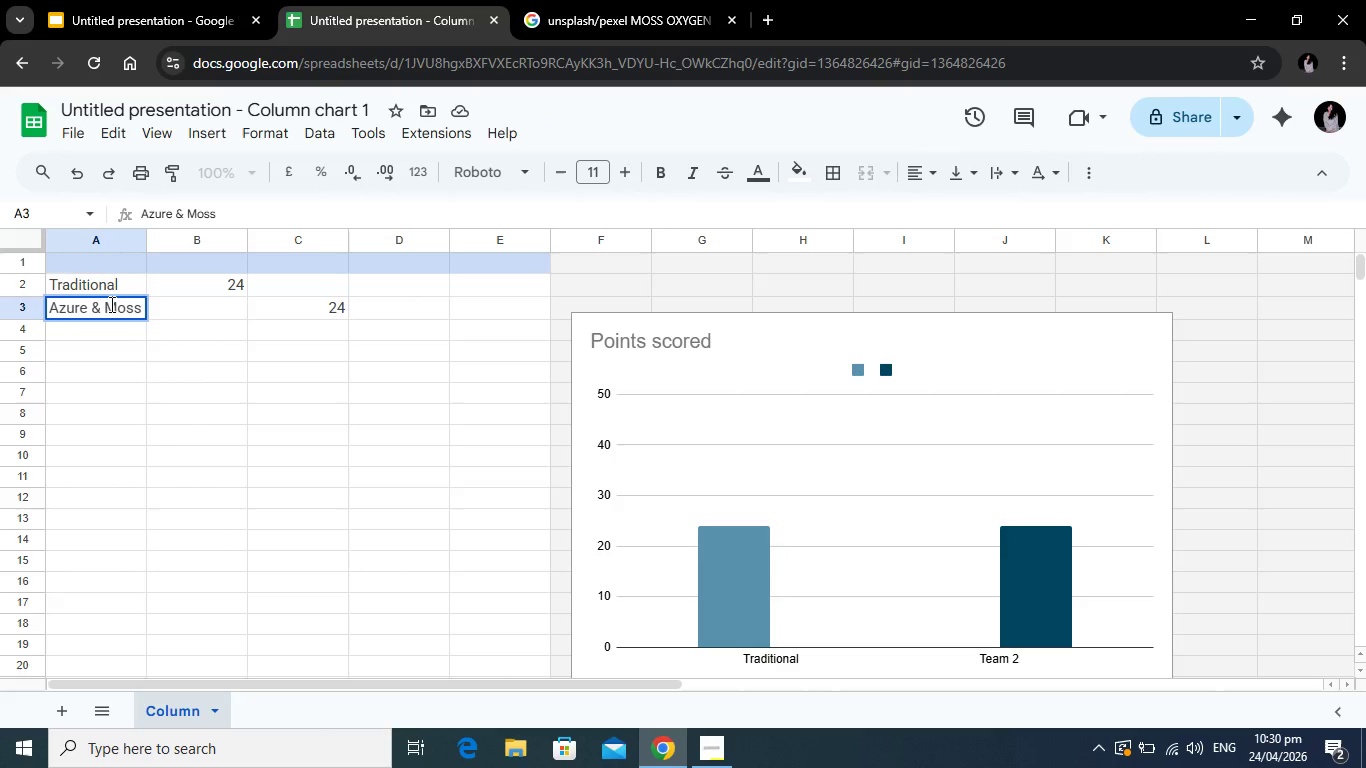 
key(Enter)
 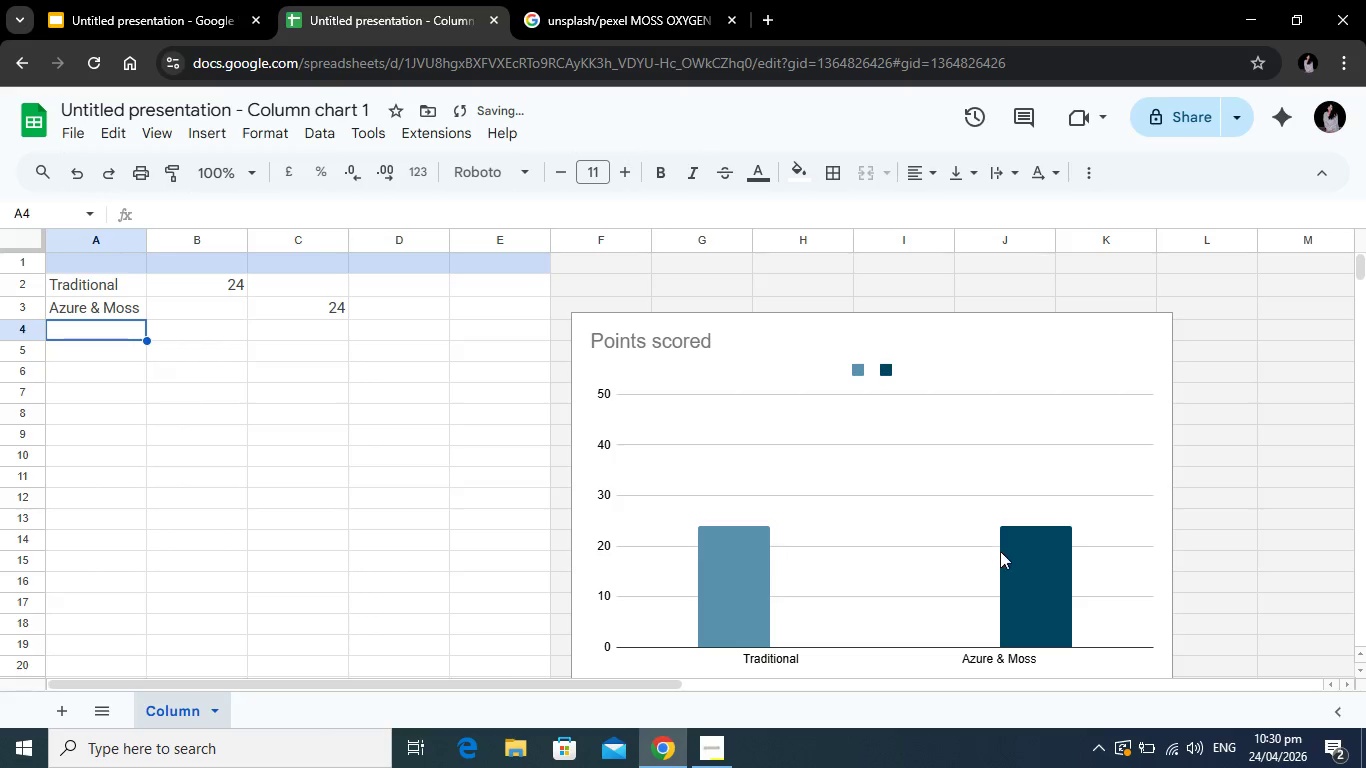 
left_click([1016, 572])
 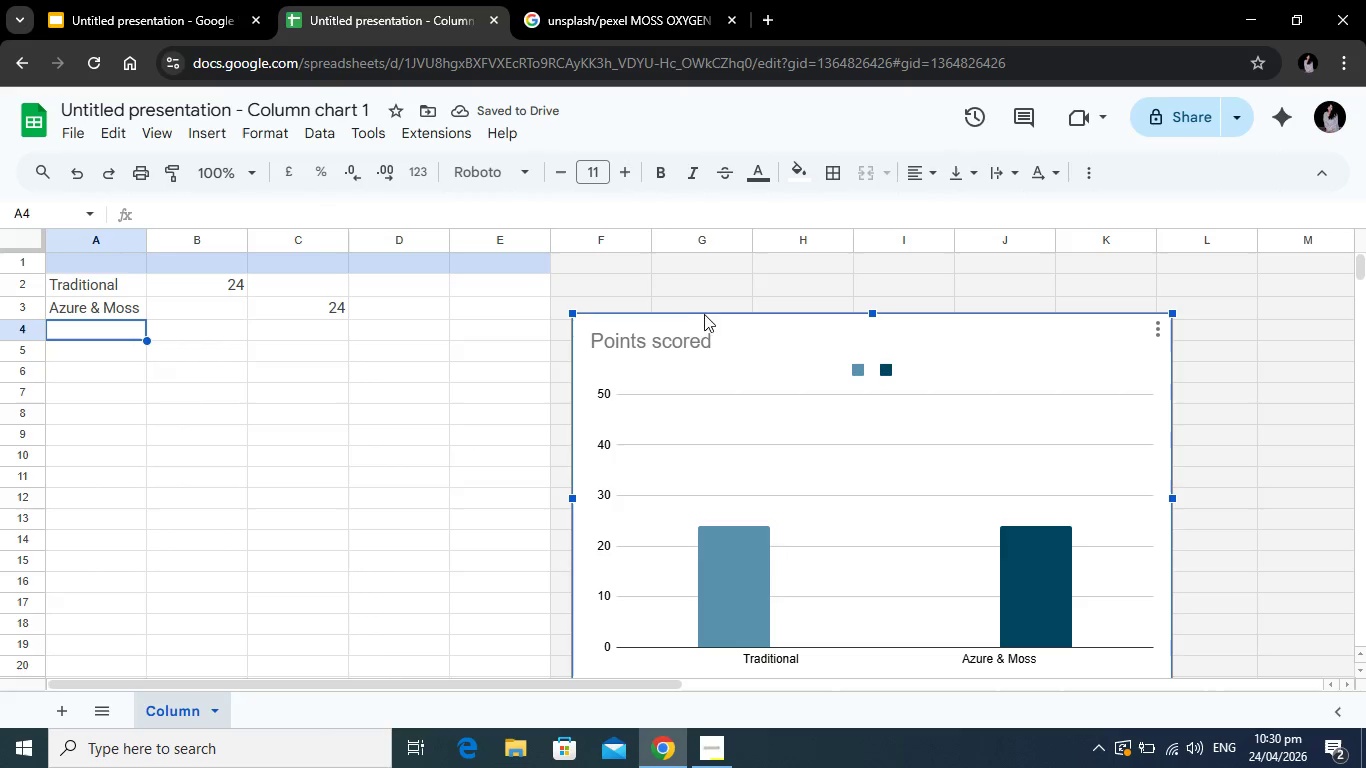 
left_click_drag(start_coordinate=[700, 326], to_coordinate=[700, 305])
 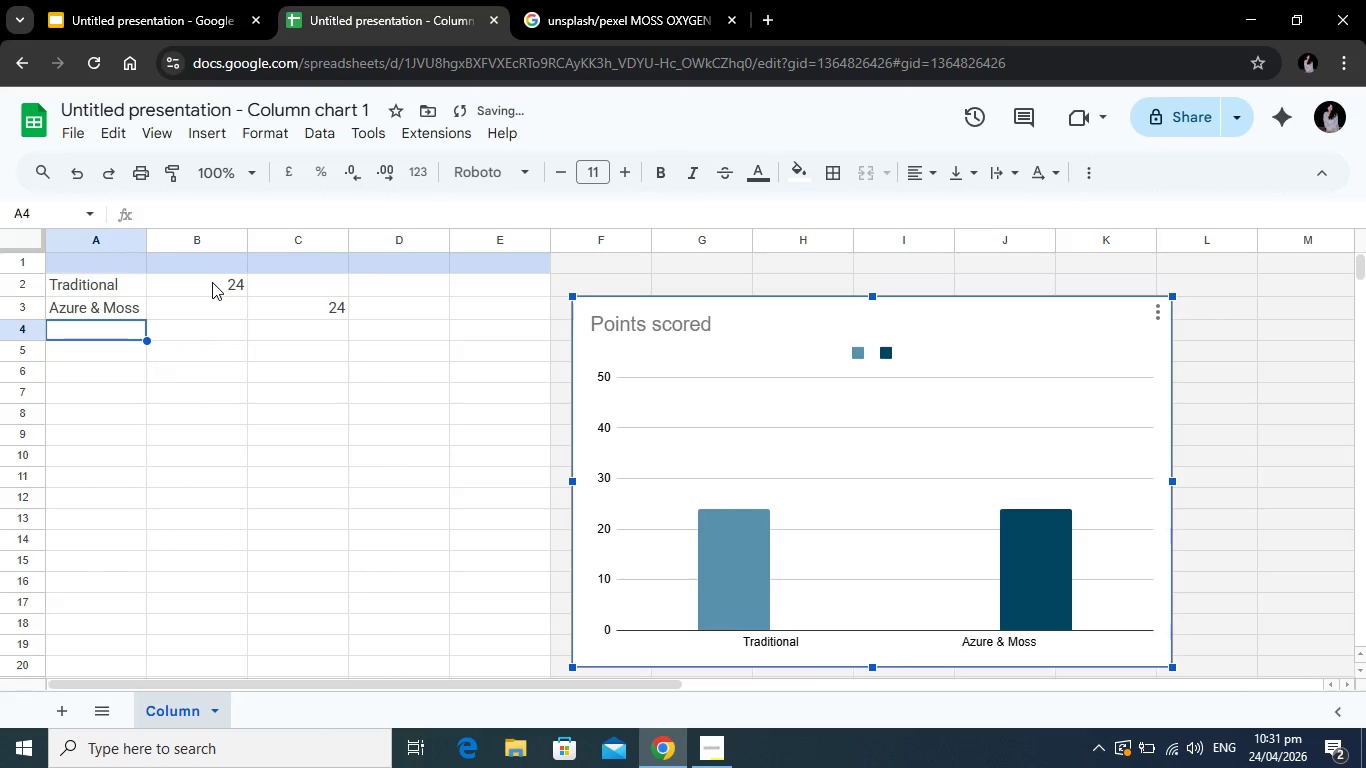 
left_click([212, 282])
 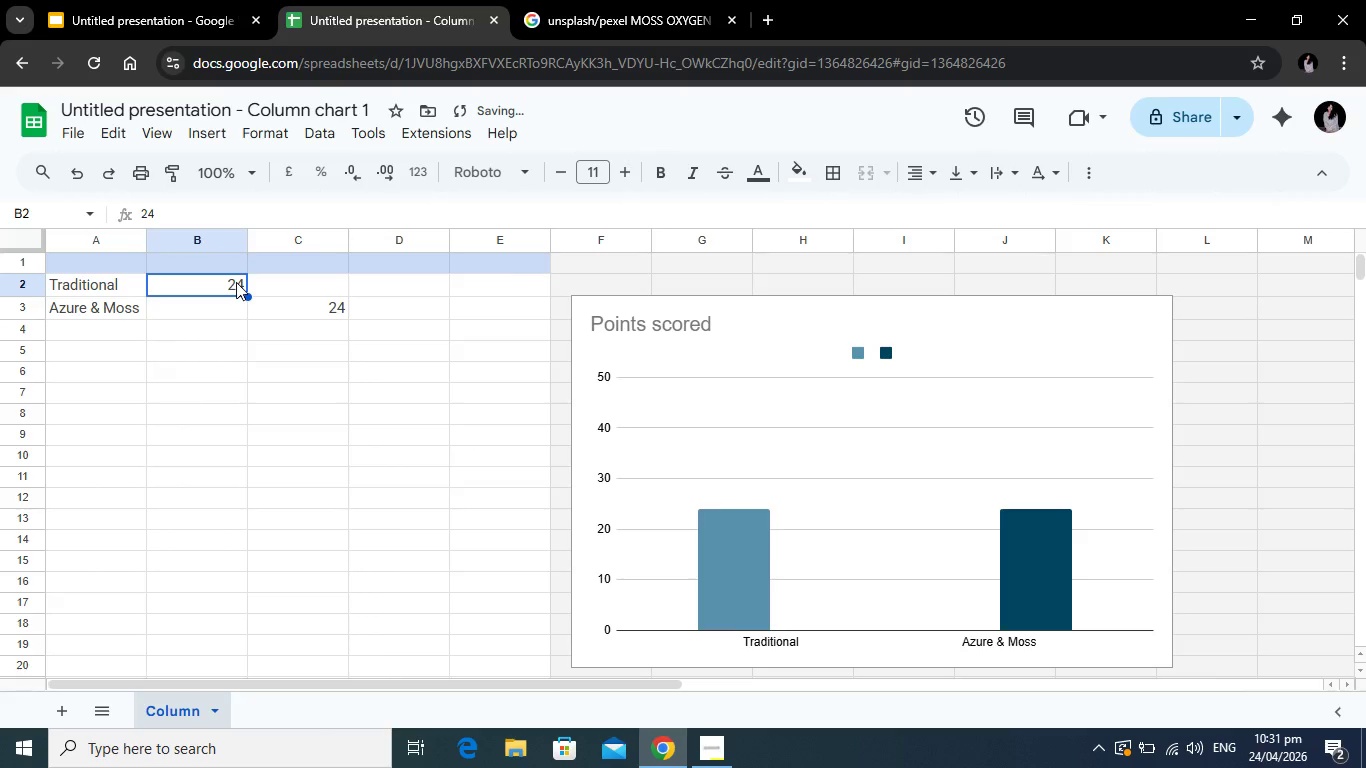 
double_click([236, 282])
 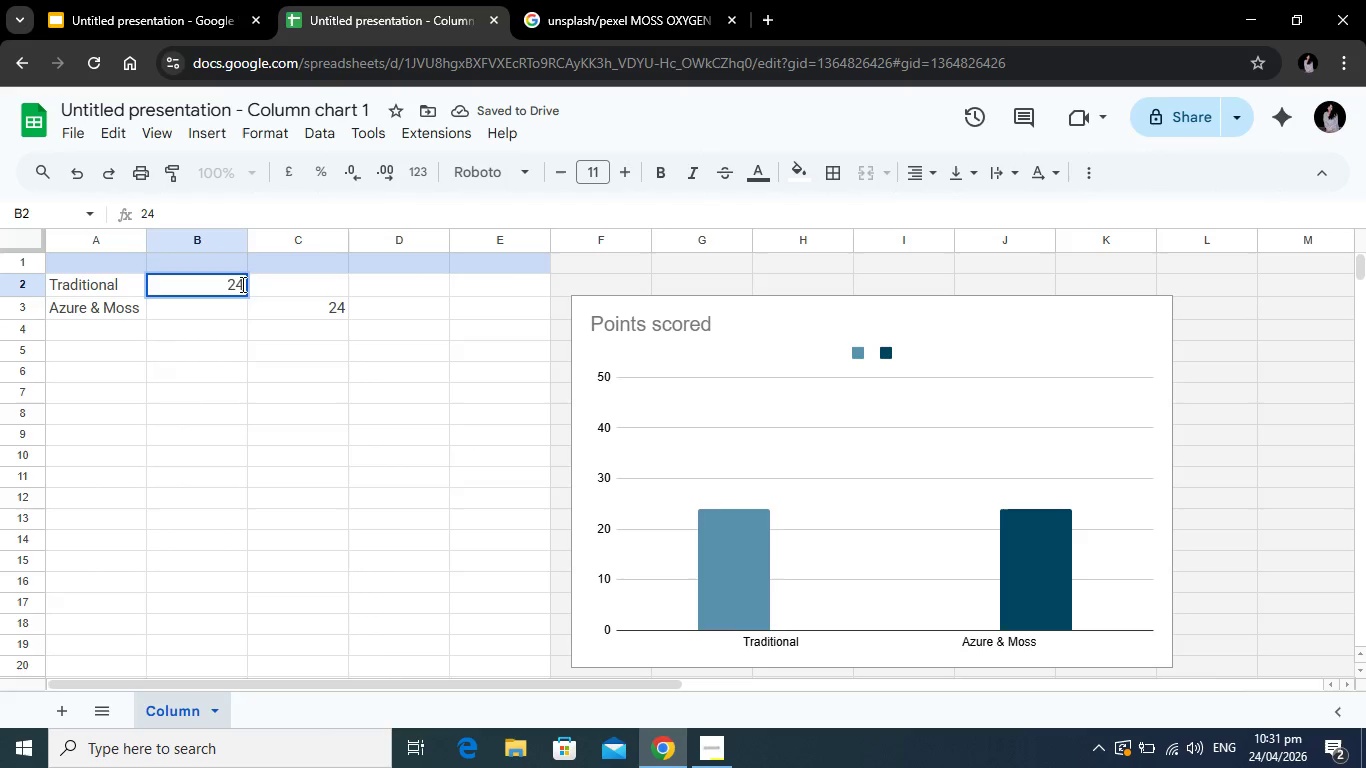 
left_click_drag(start_coordinate=[242, 284], to_coordinate=[214, 291])
 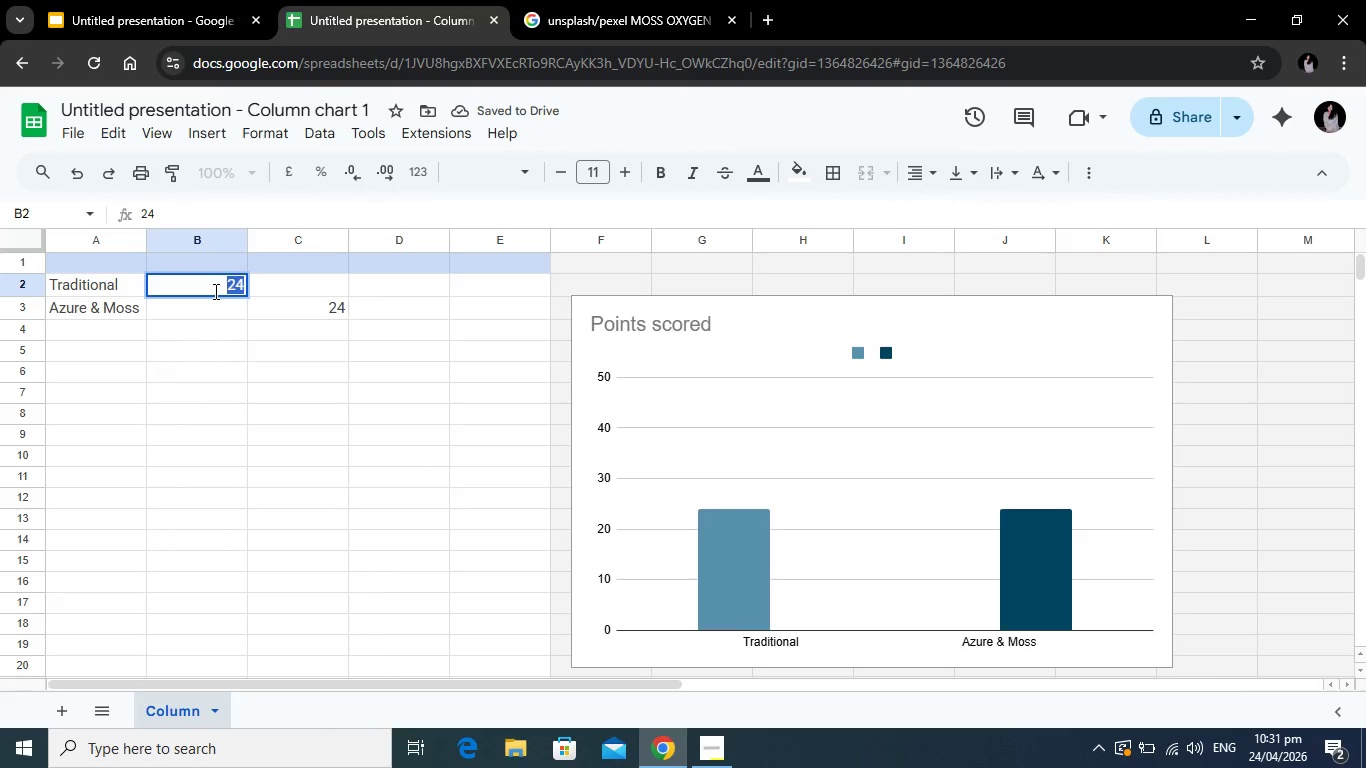 
type(35%)
 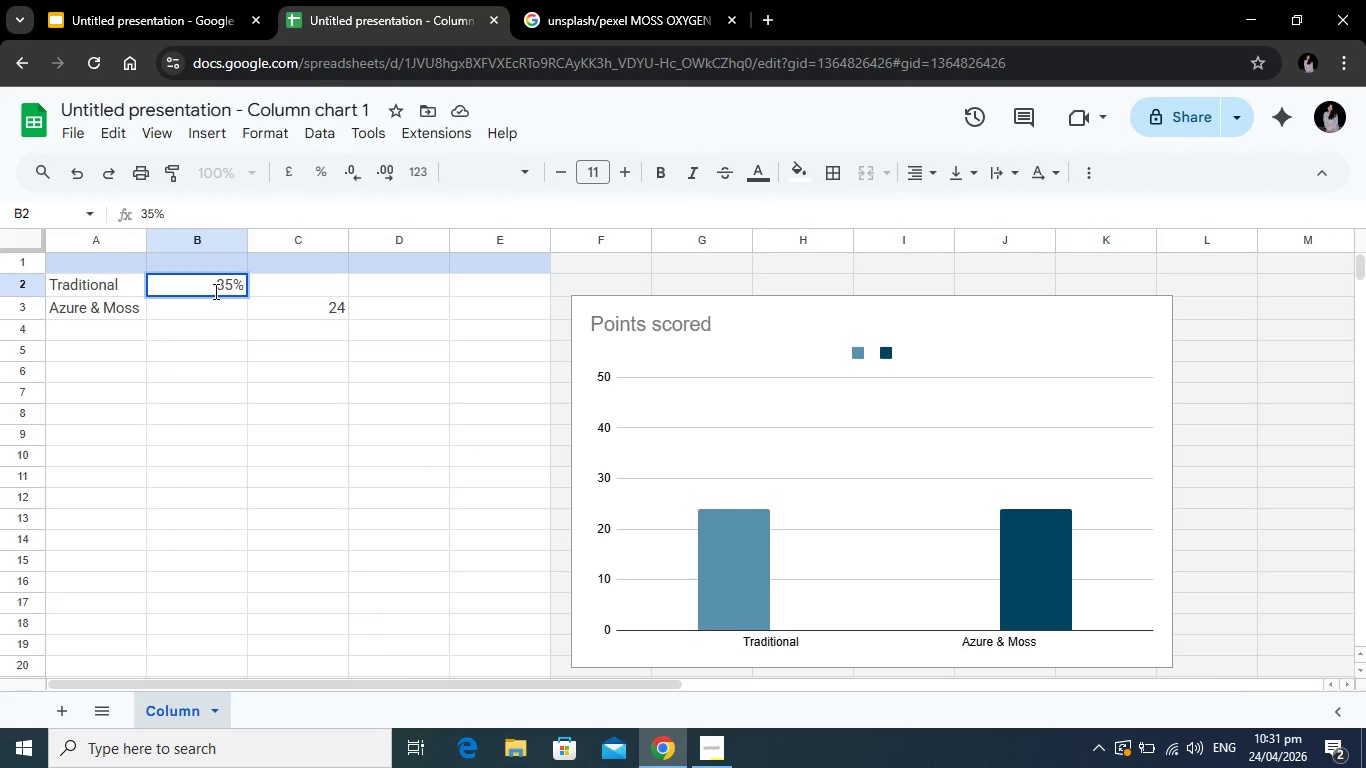 
left_click([321, 309])
 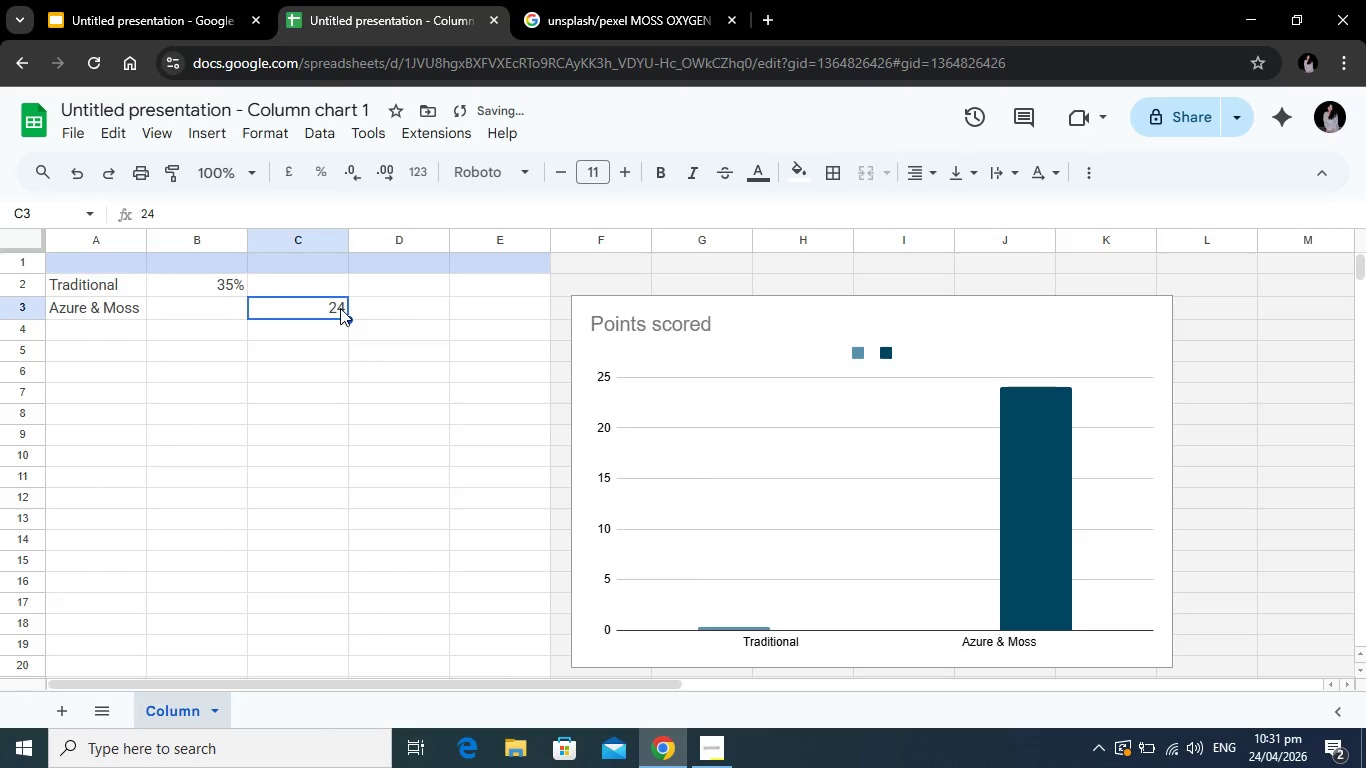 
left_click([340, 308])
 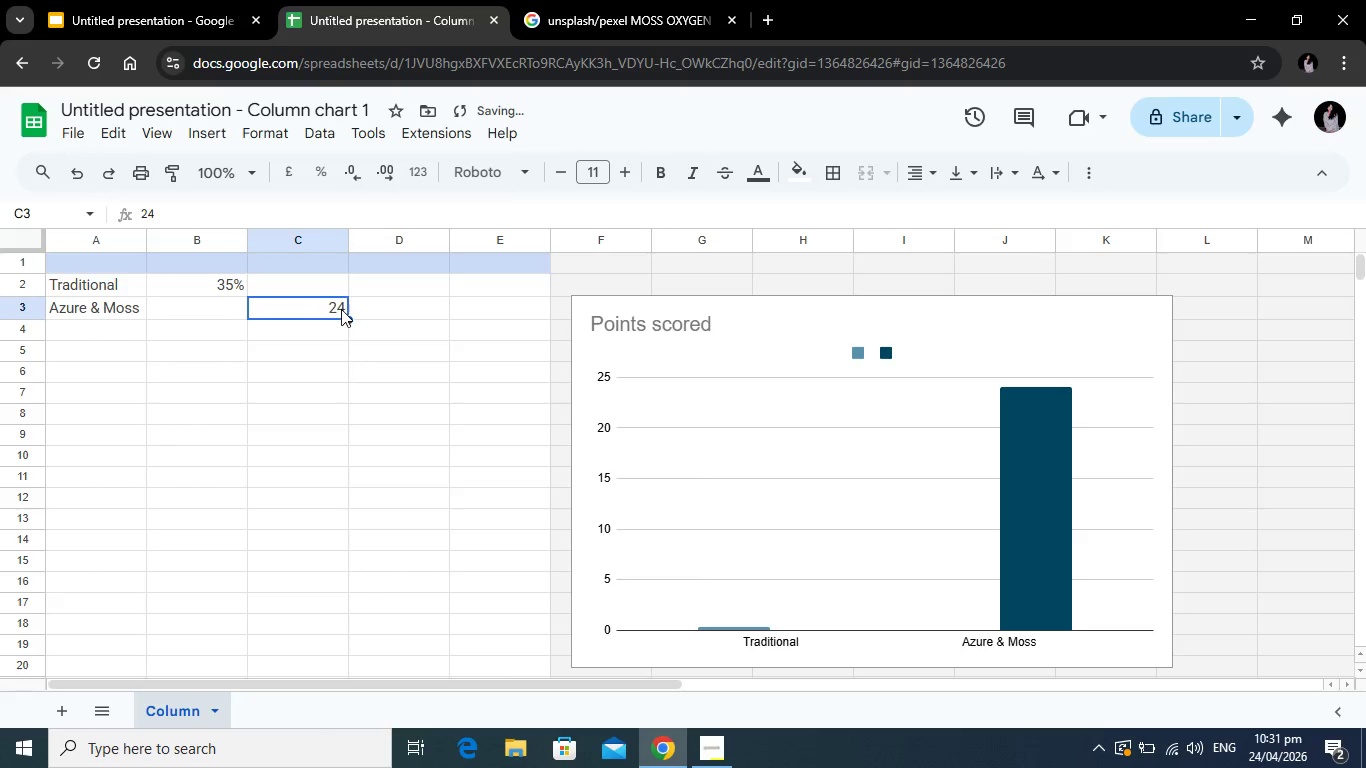 
left_click([339, 307])
 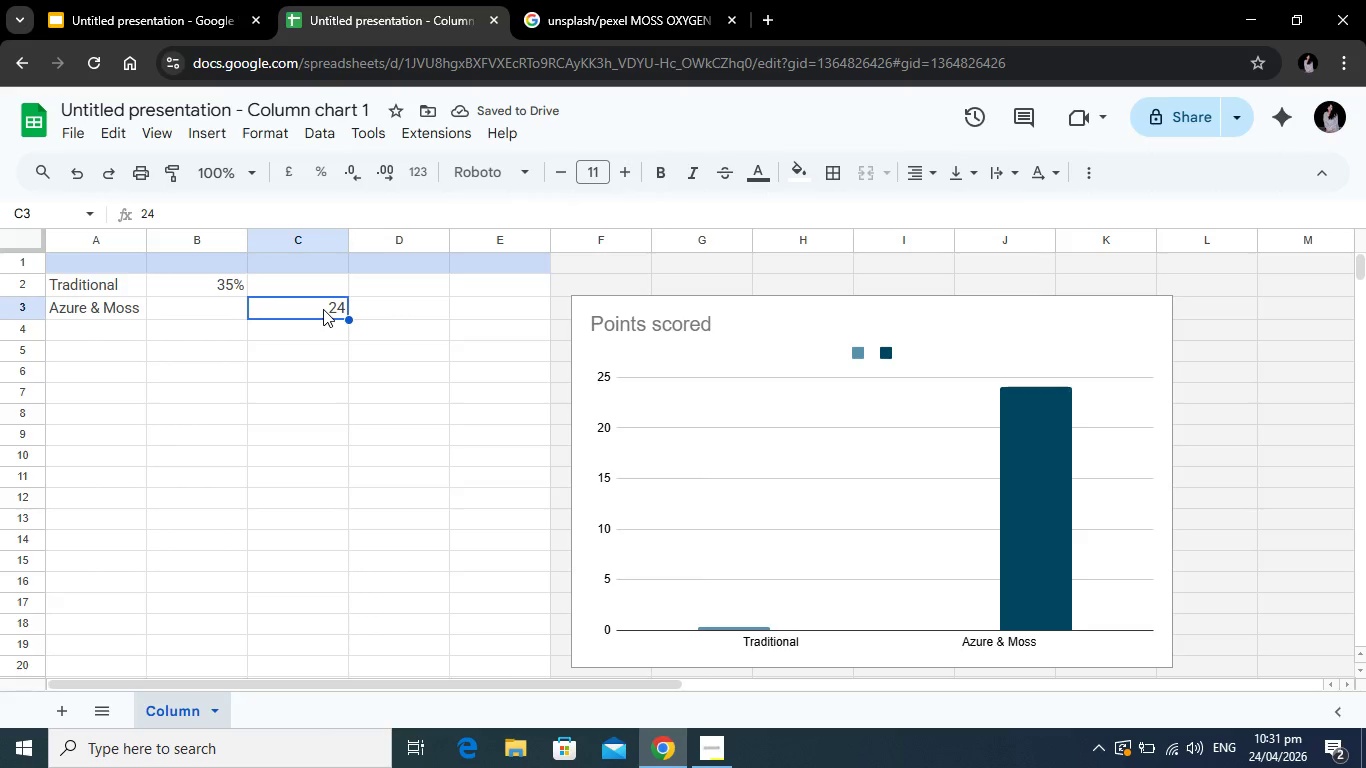 
left_click([323, 309])
 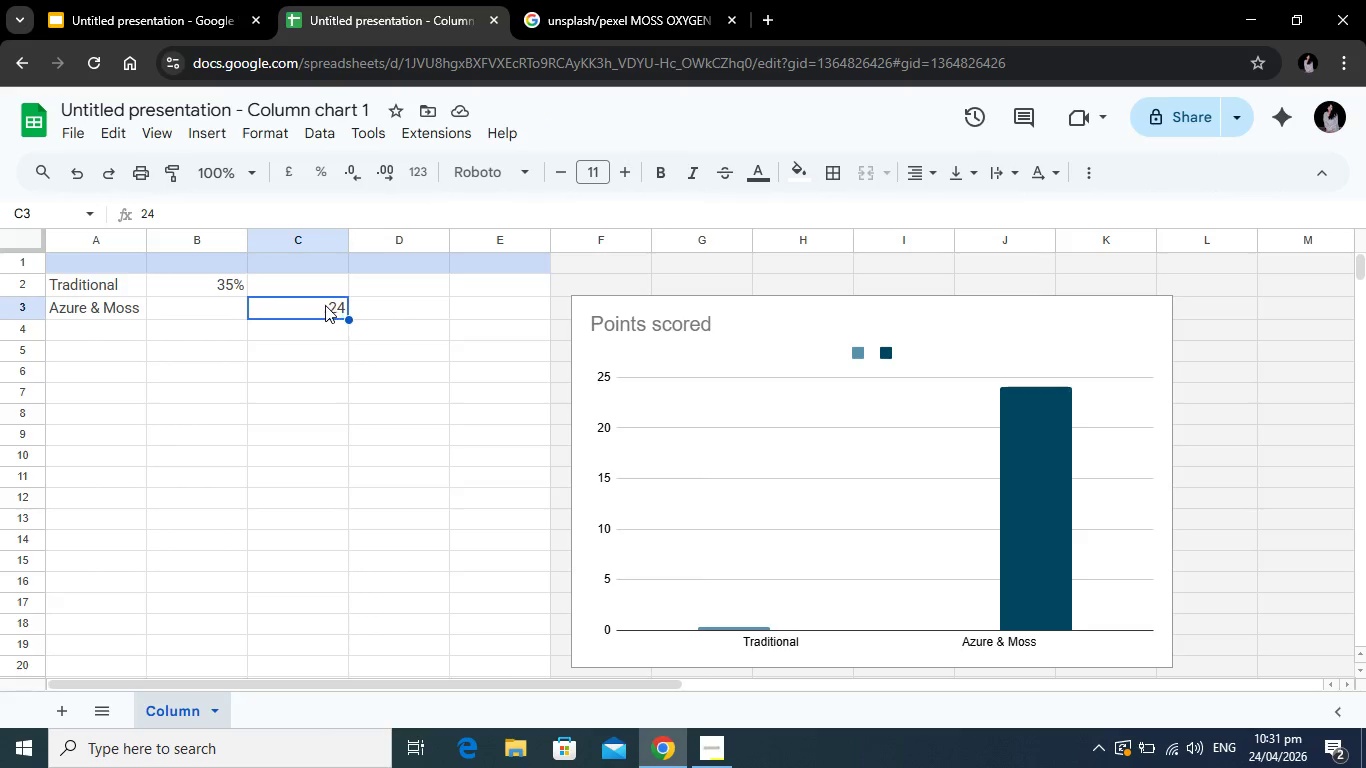 
double_click([343, 308])
 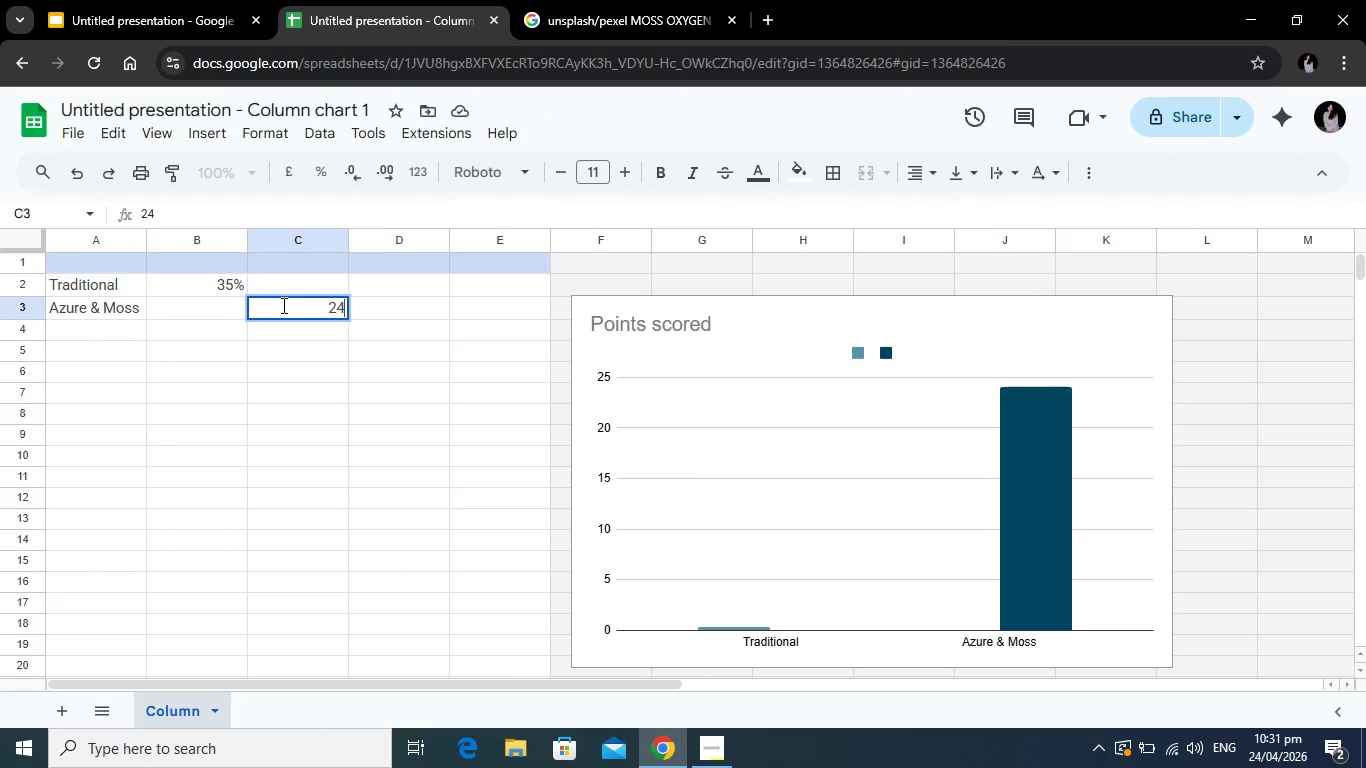 
key(Backspace)
key(Backspace)
key(Backspace)
type(^0)
key(Backspace)
key(Backspace)
type(60%)
 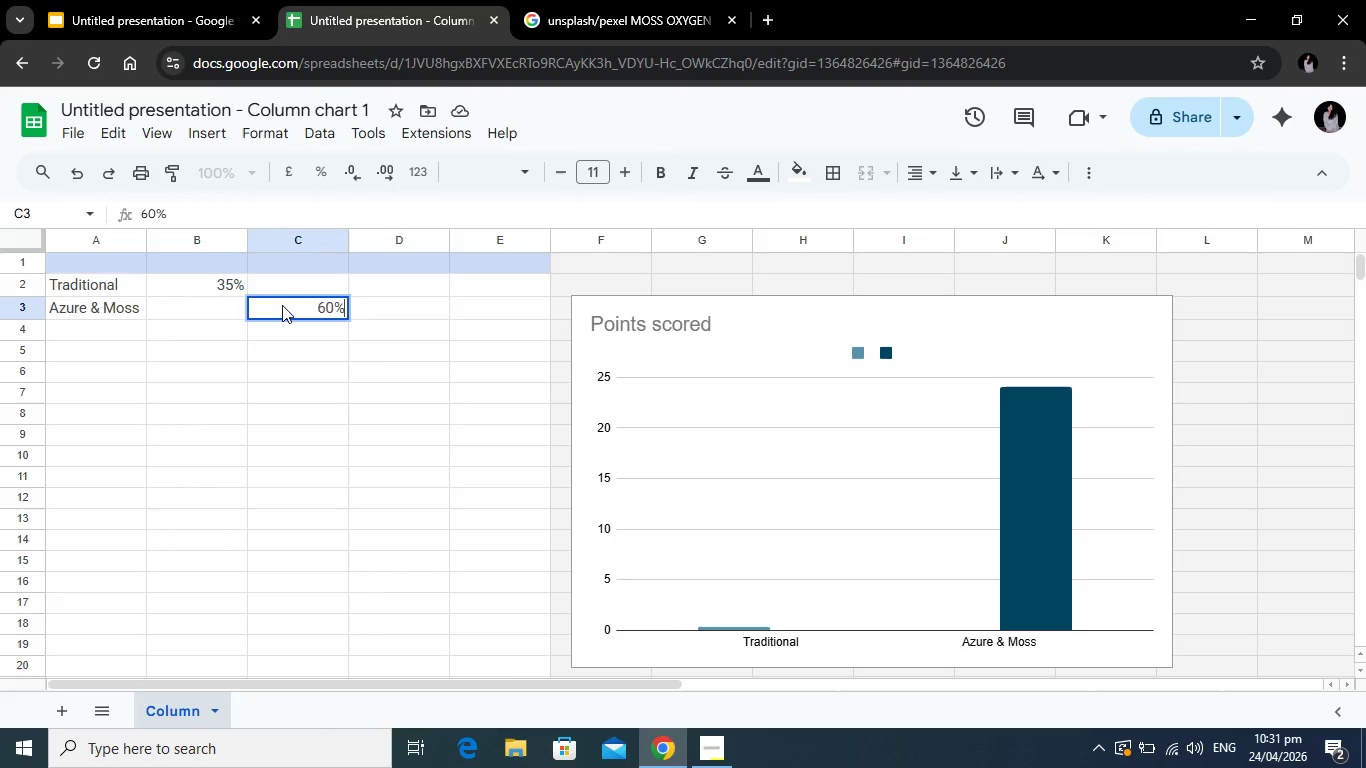 
 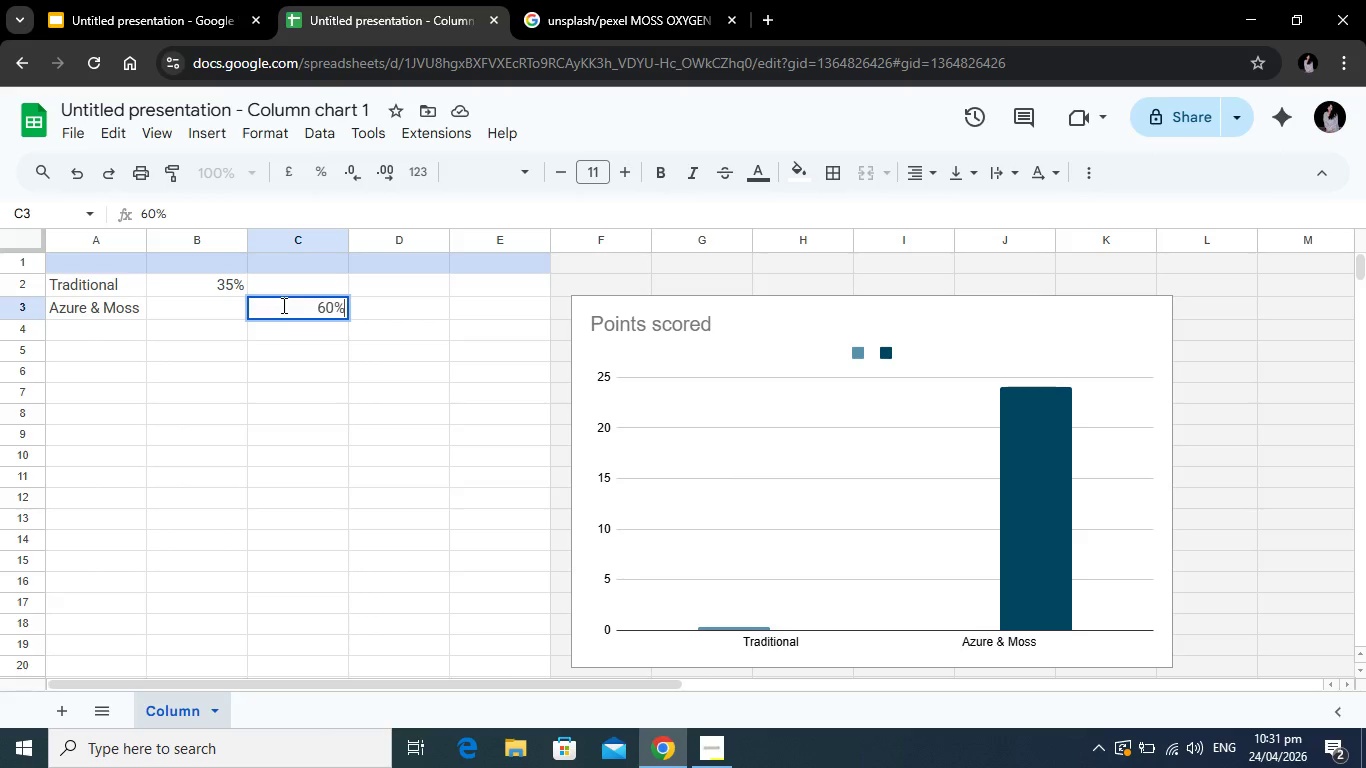 
key(Enter)
 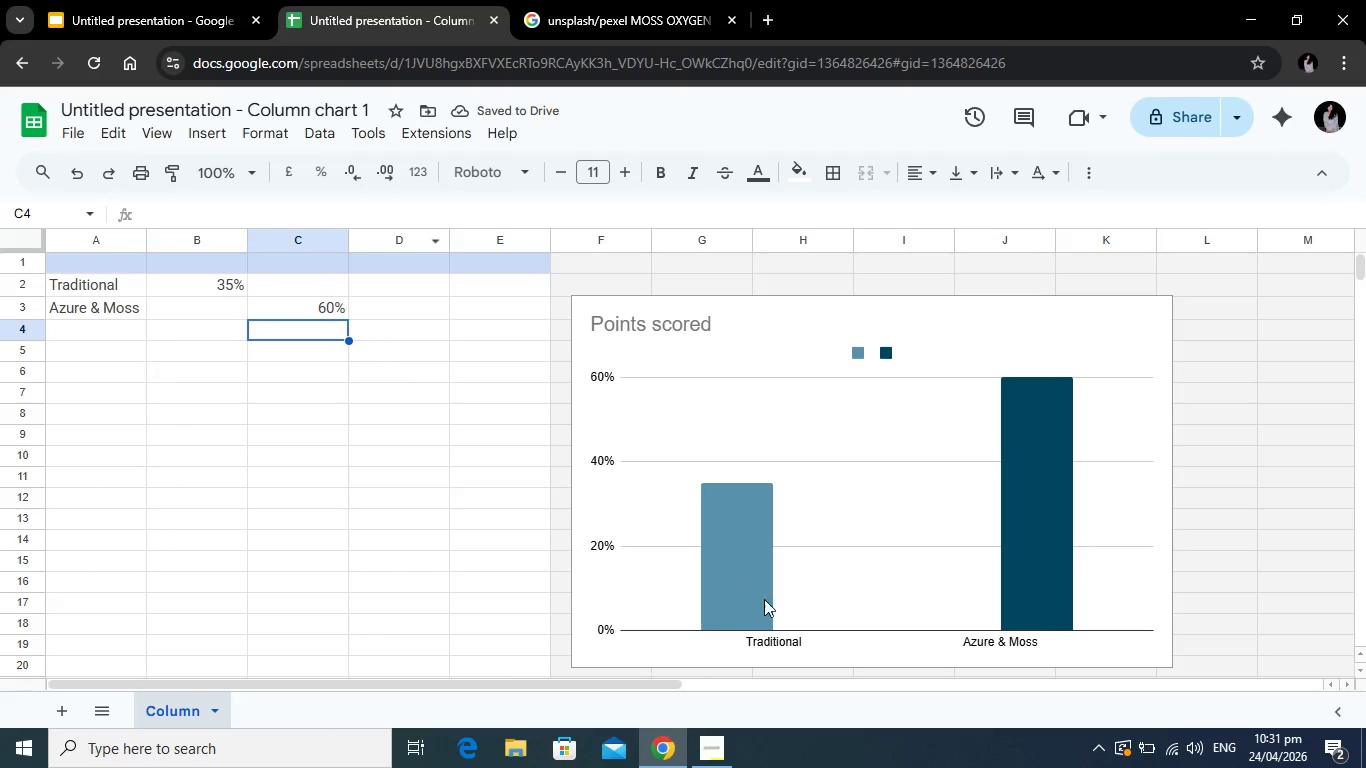 
left_click([697, 317])
 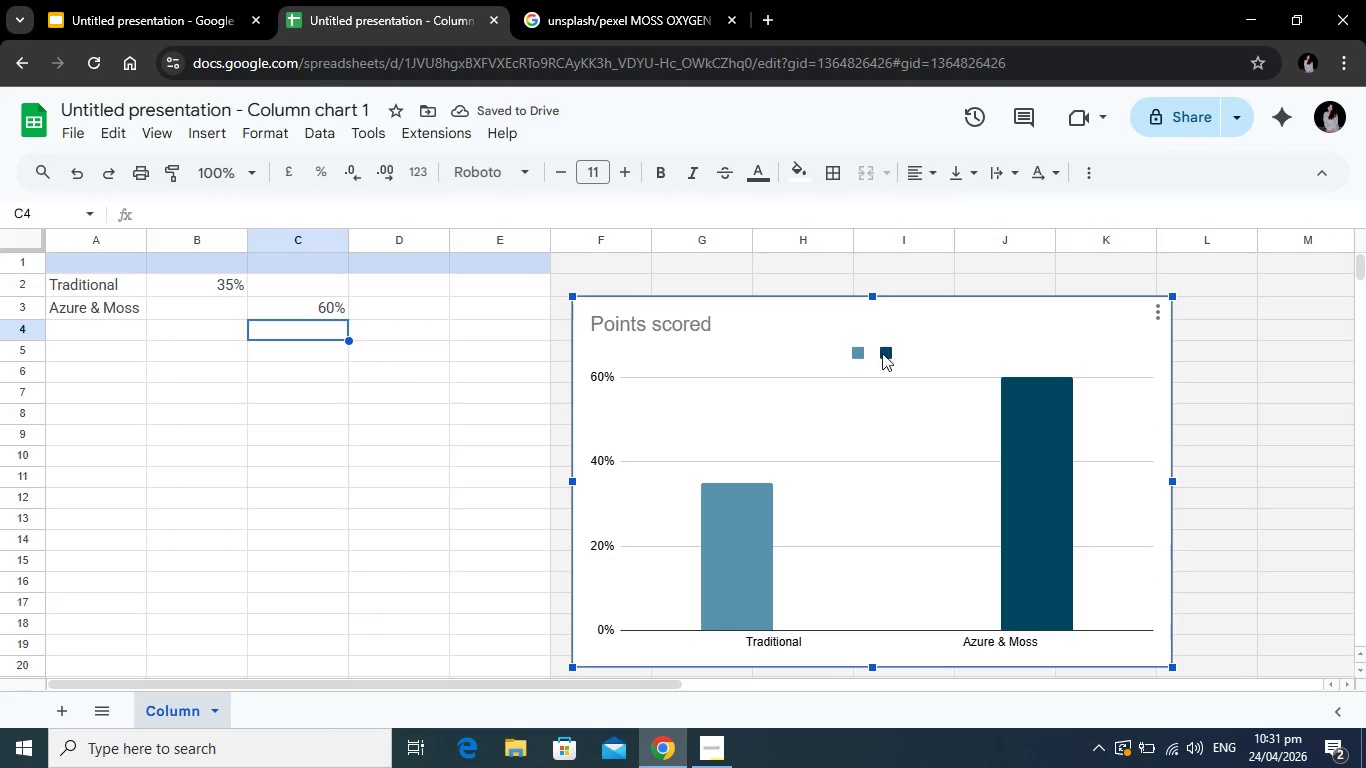 
right_click([882, 355])
 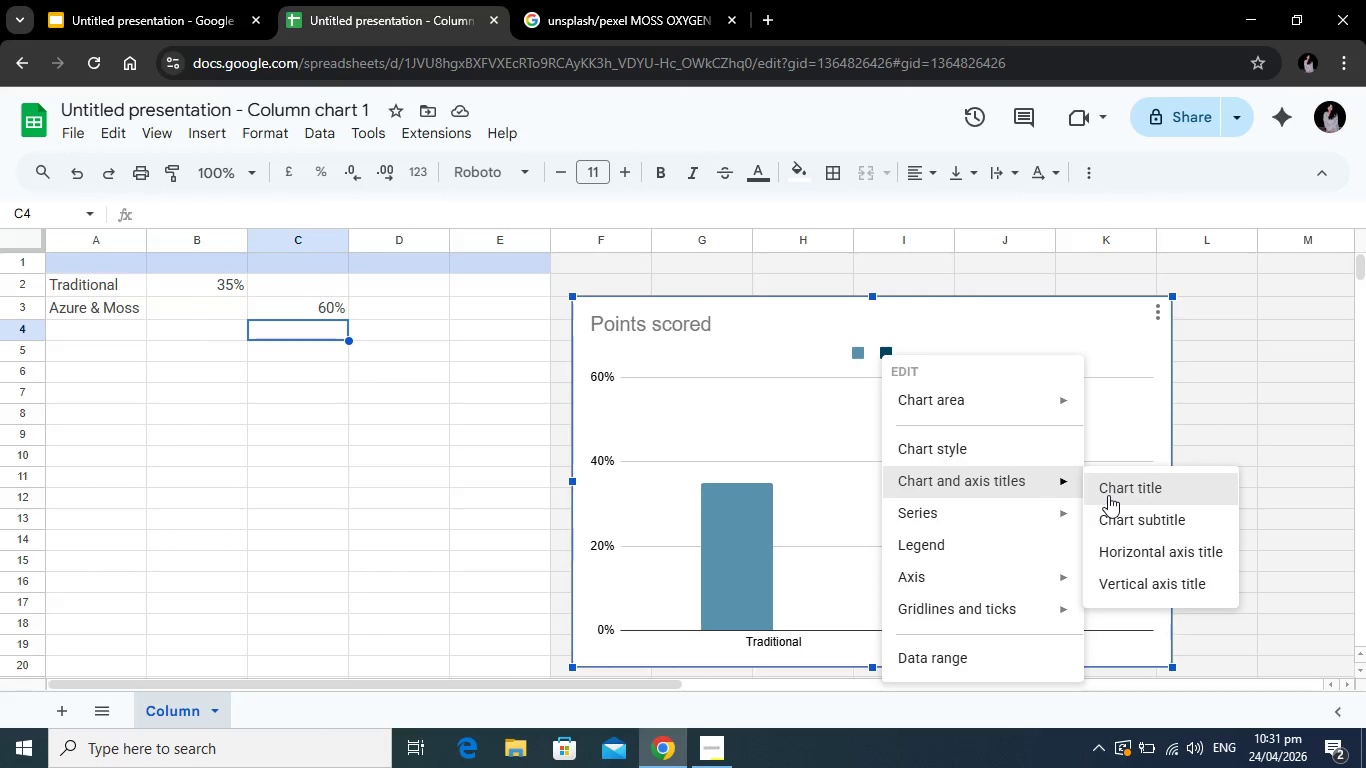 
wait(6.45)
 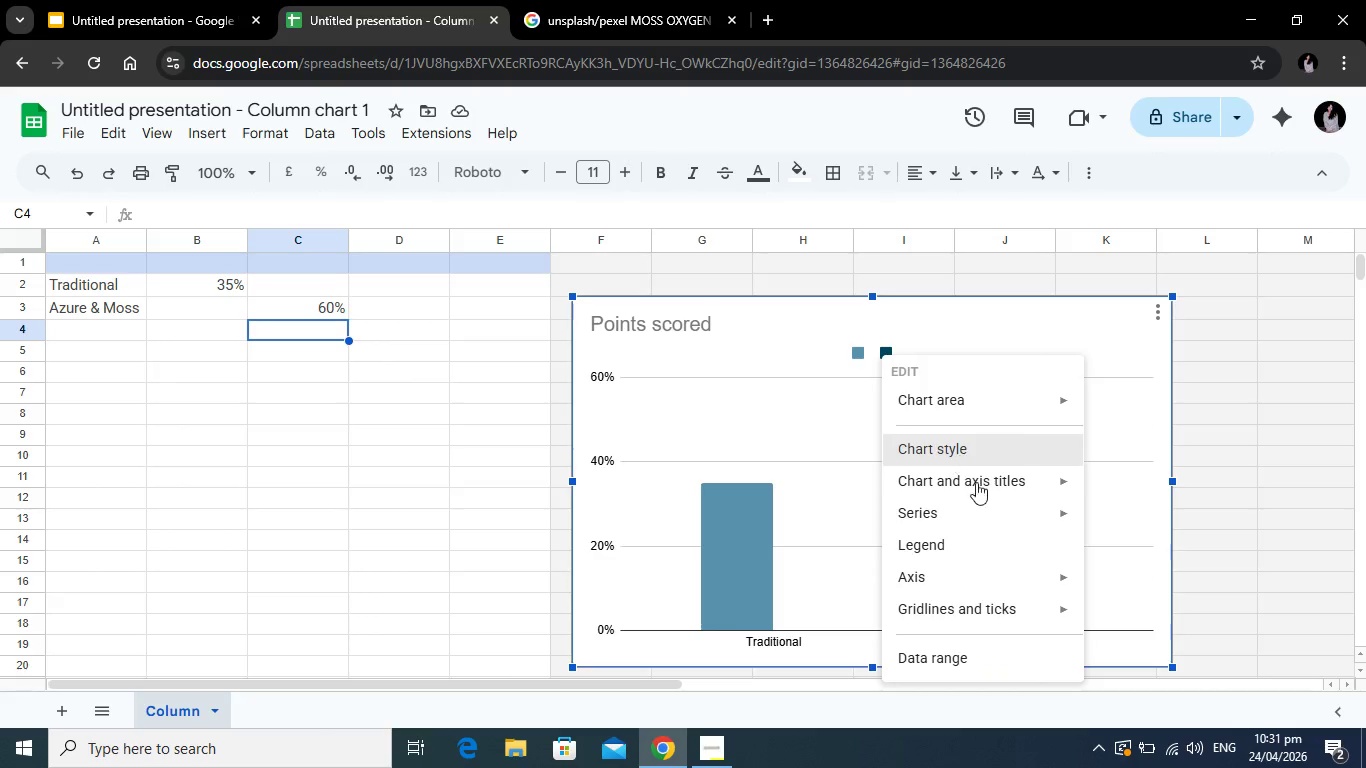 
left_click([1119, 485])
 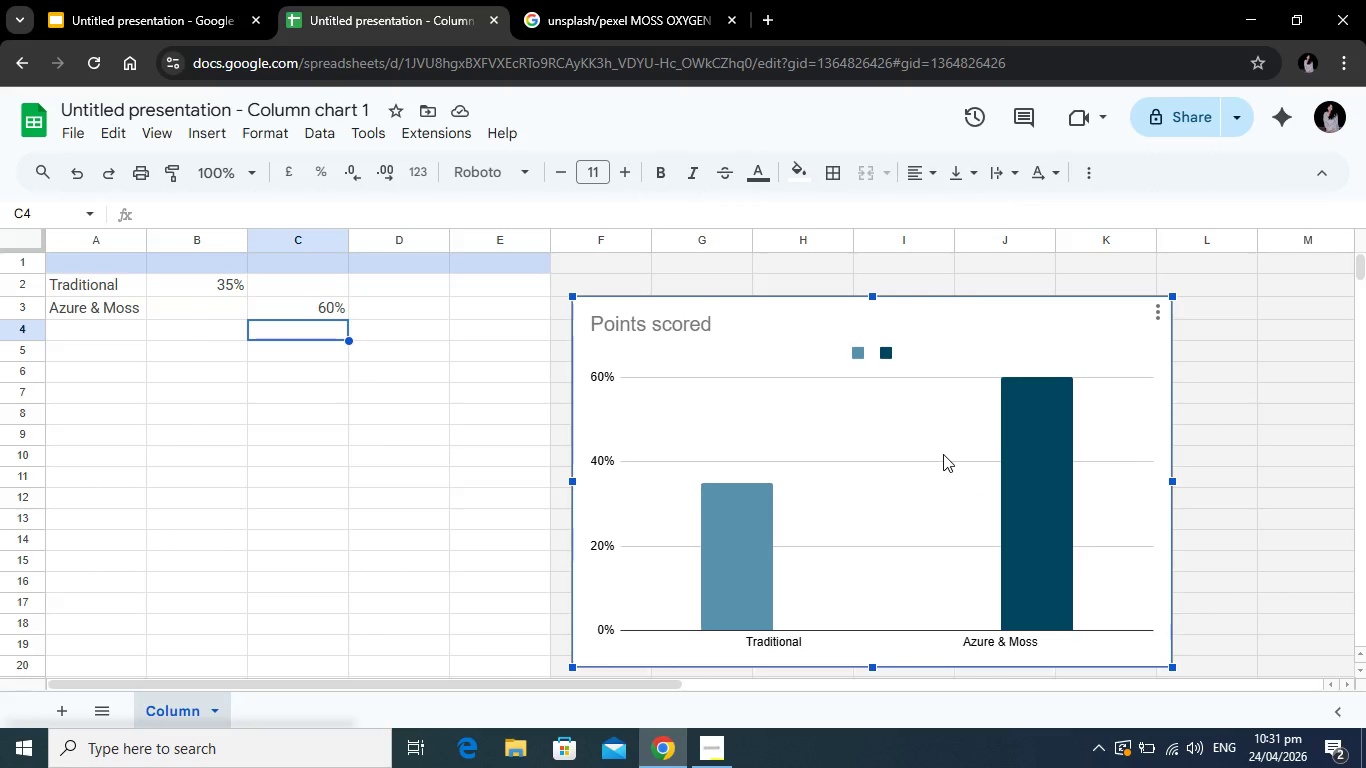 
wait(8.8)
 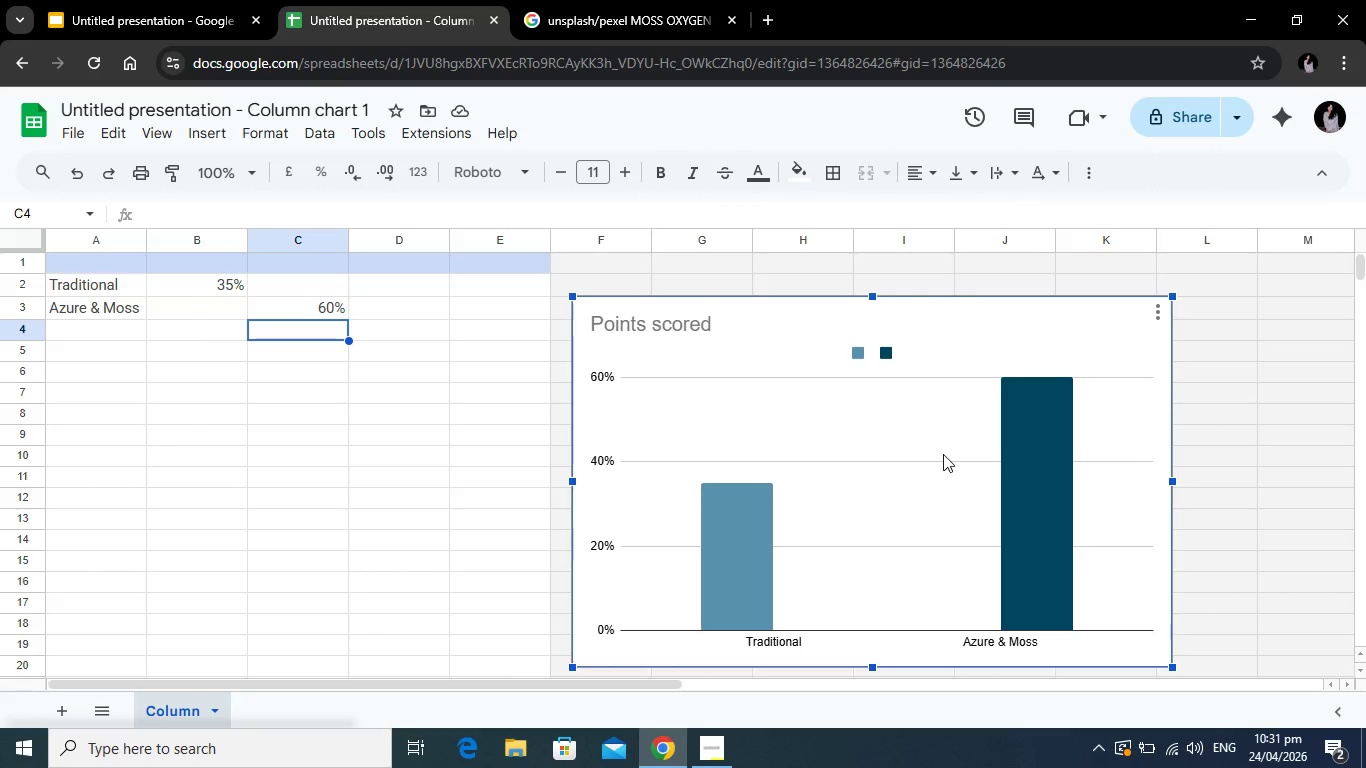 
left_click([1062, 346])
 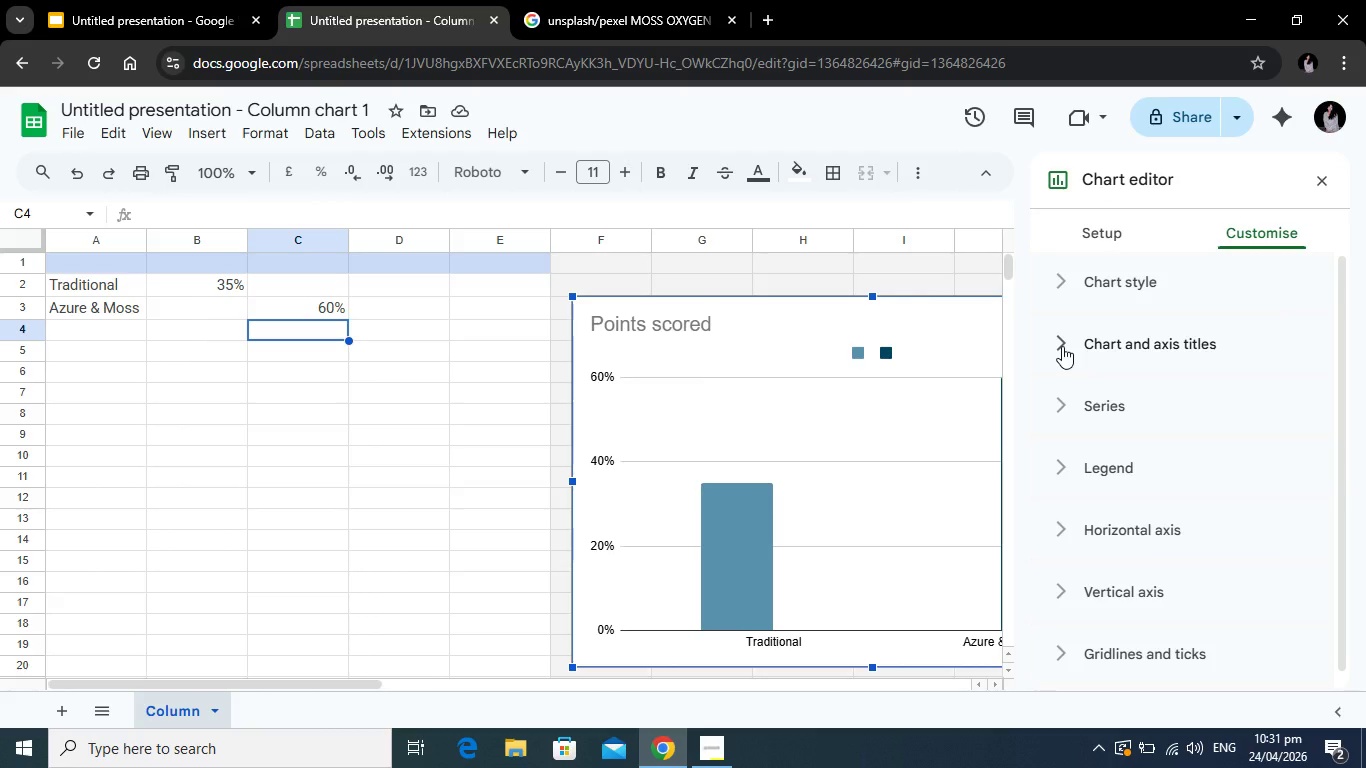 
left_click([1062, 346])
 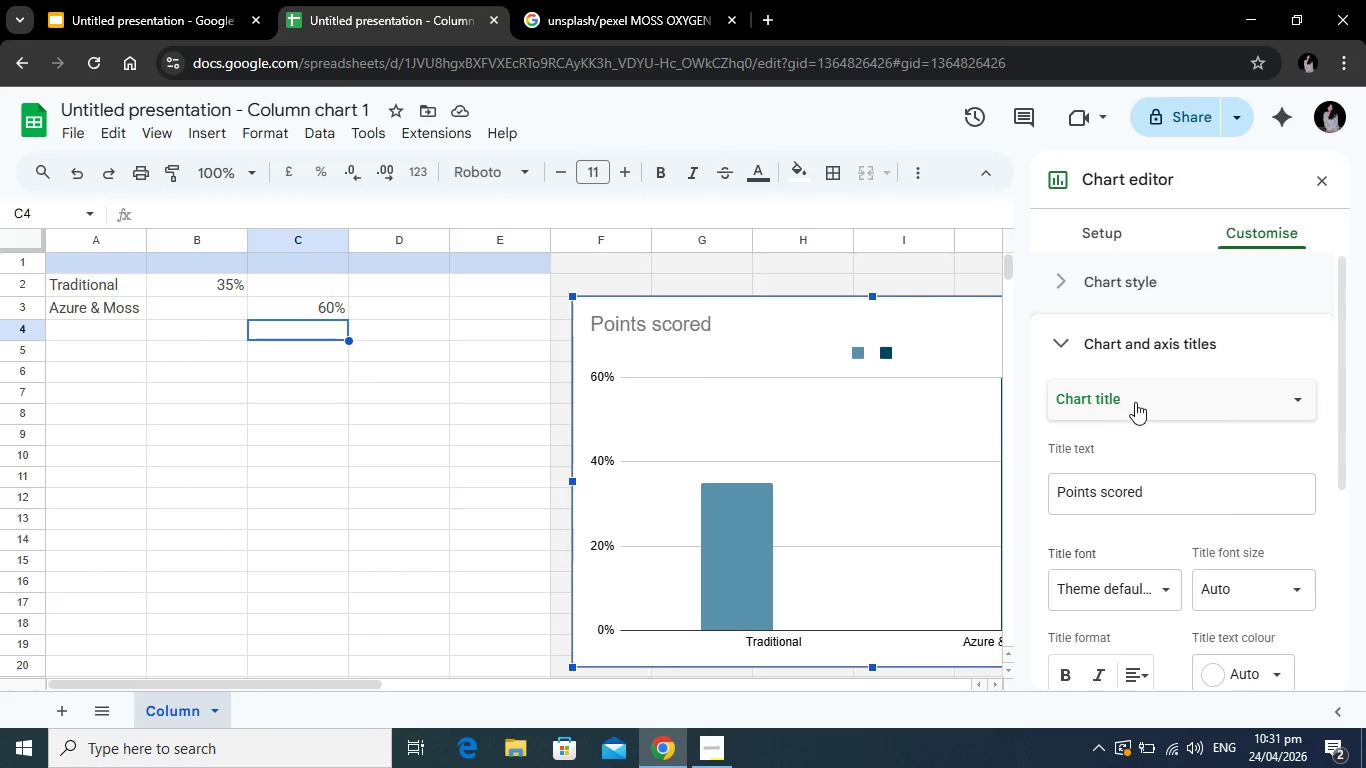 
left_click([1137, 401])
 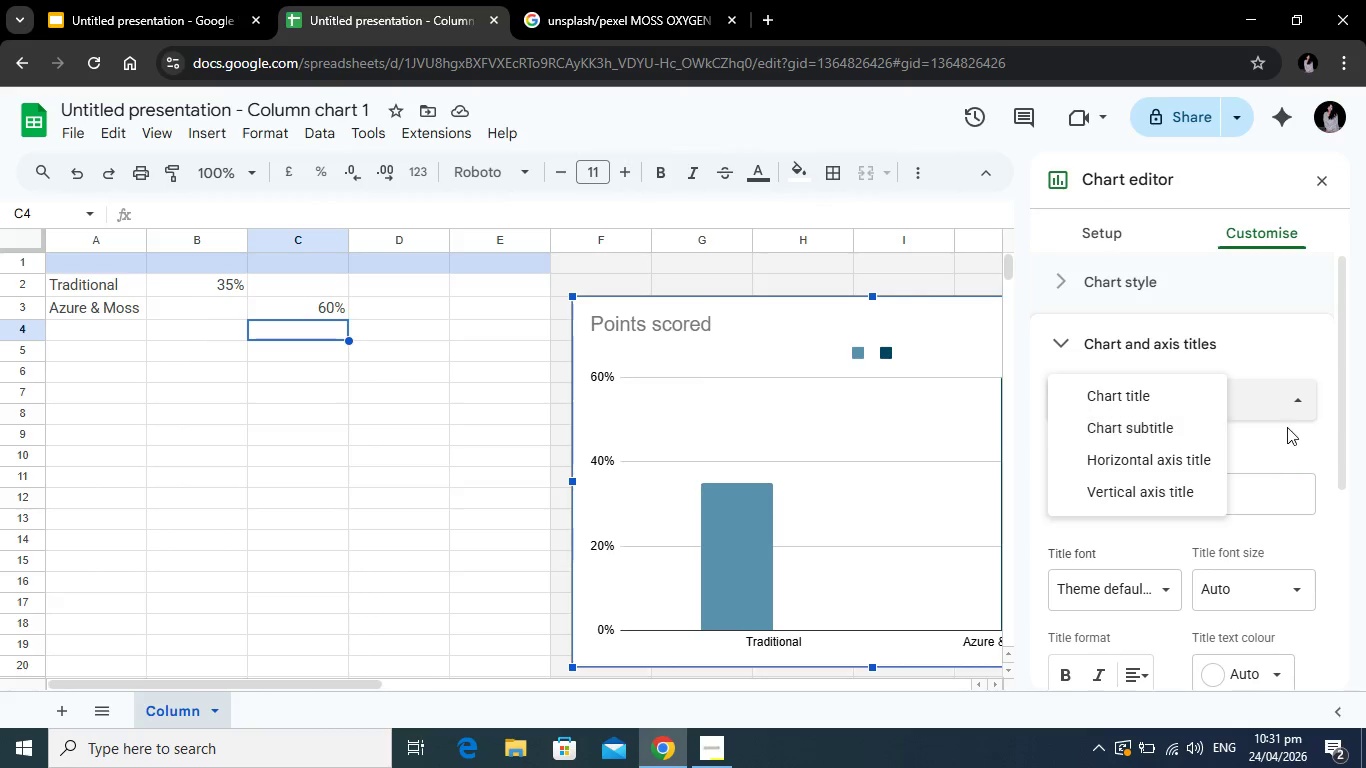 
left_click([1287, 426])
 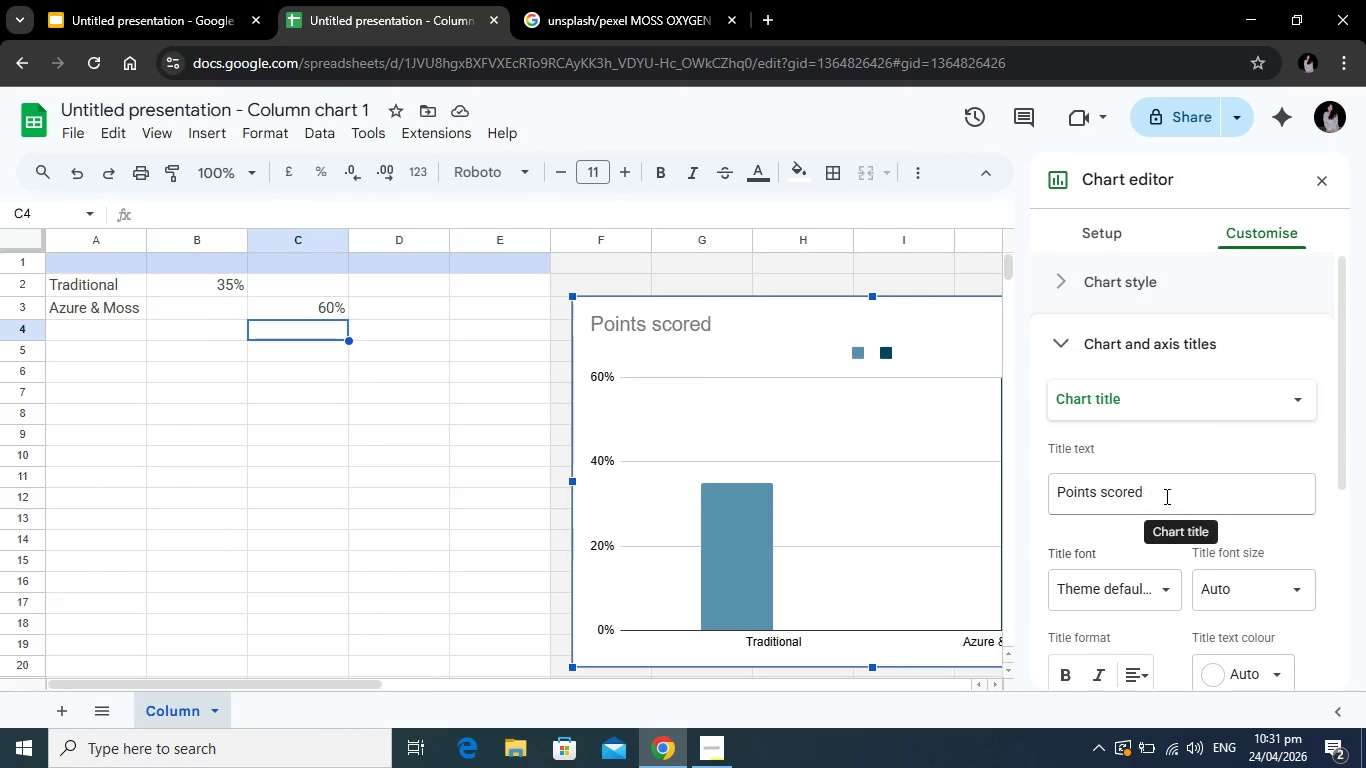 
left_click_drag(start_coordinate=[1173, 496], to_coordinate=[1034, 503])
 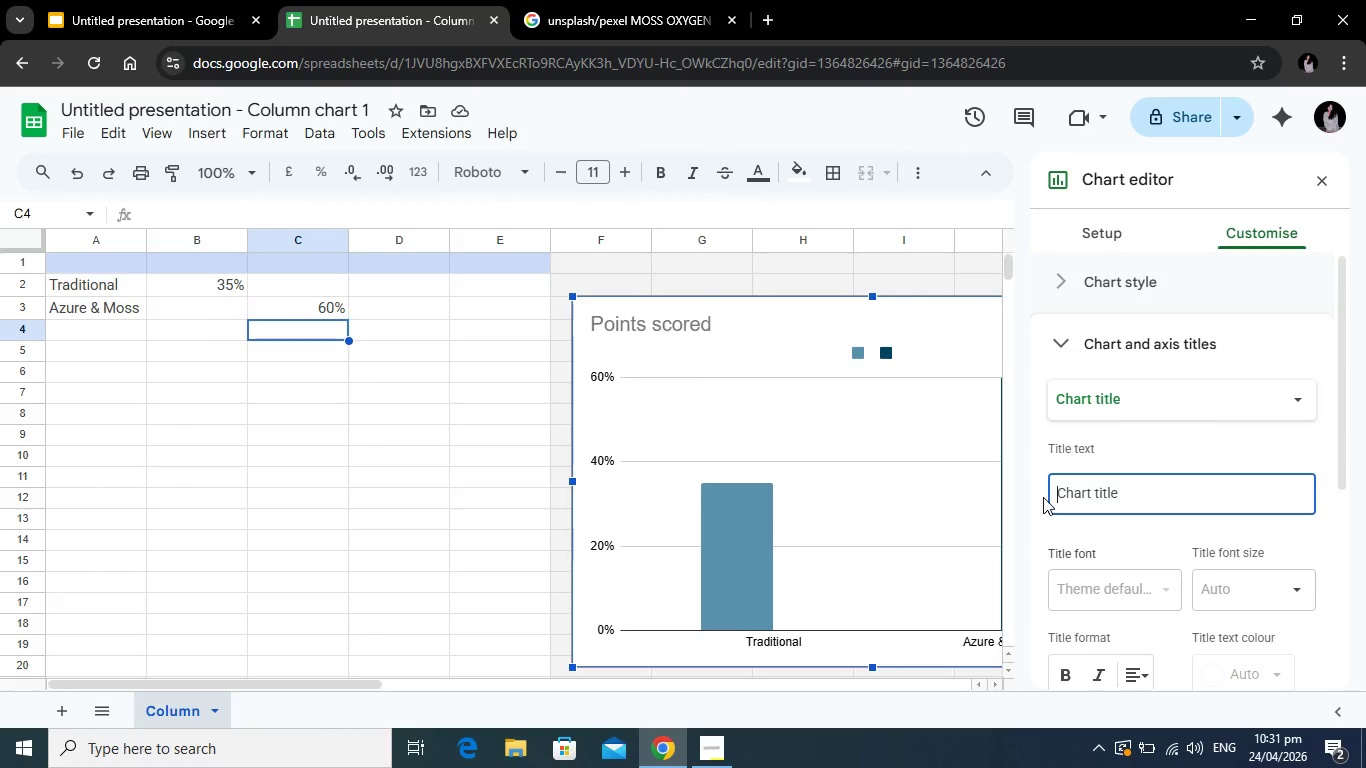 
key(Backspace)
 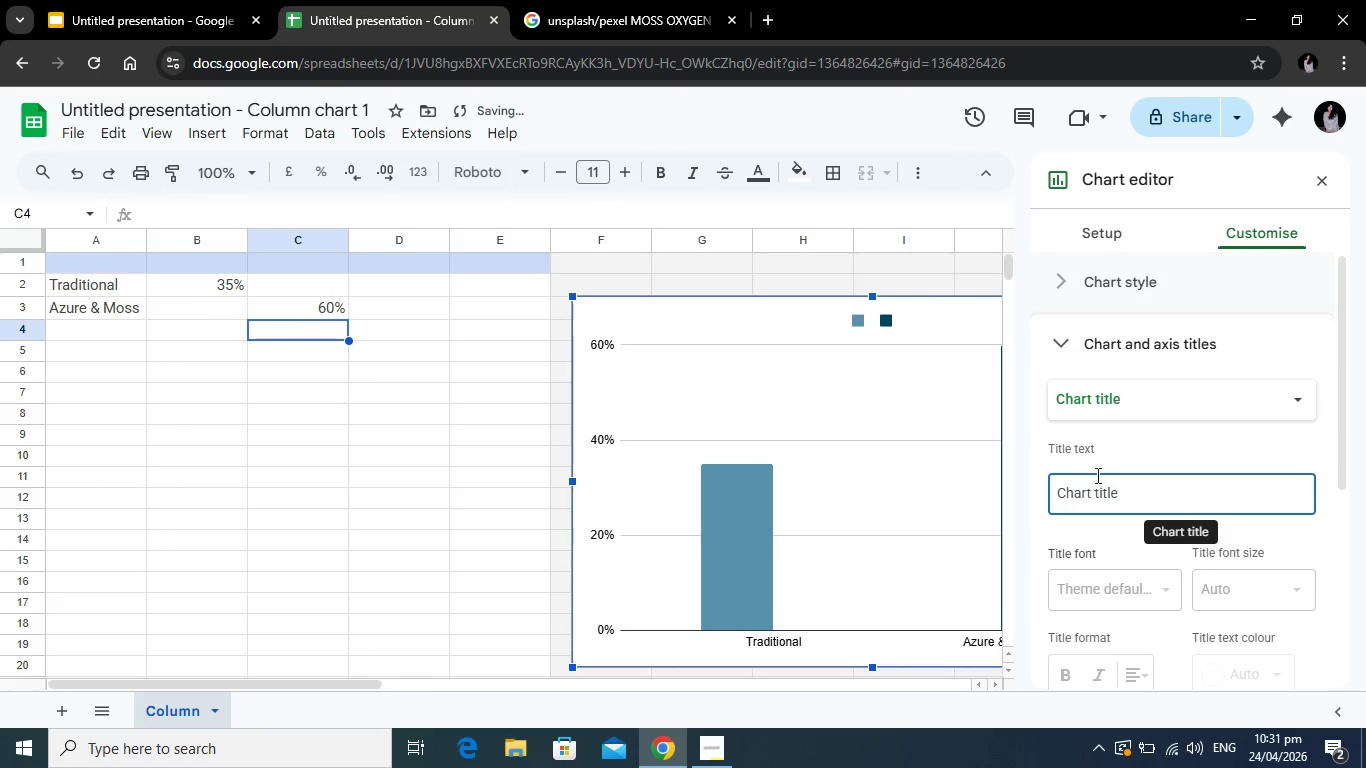 
scroll: coordinate [1138, 428], scroll_direction: down, amount: 1.0
 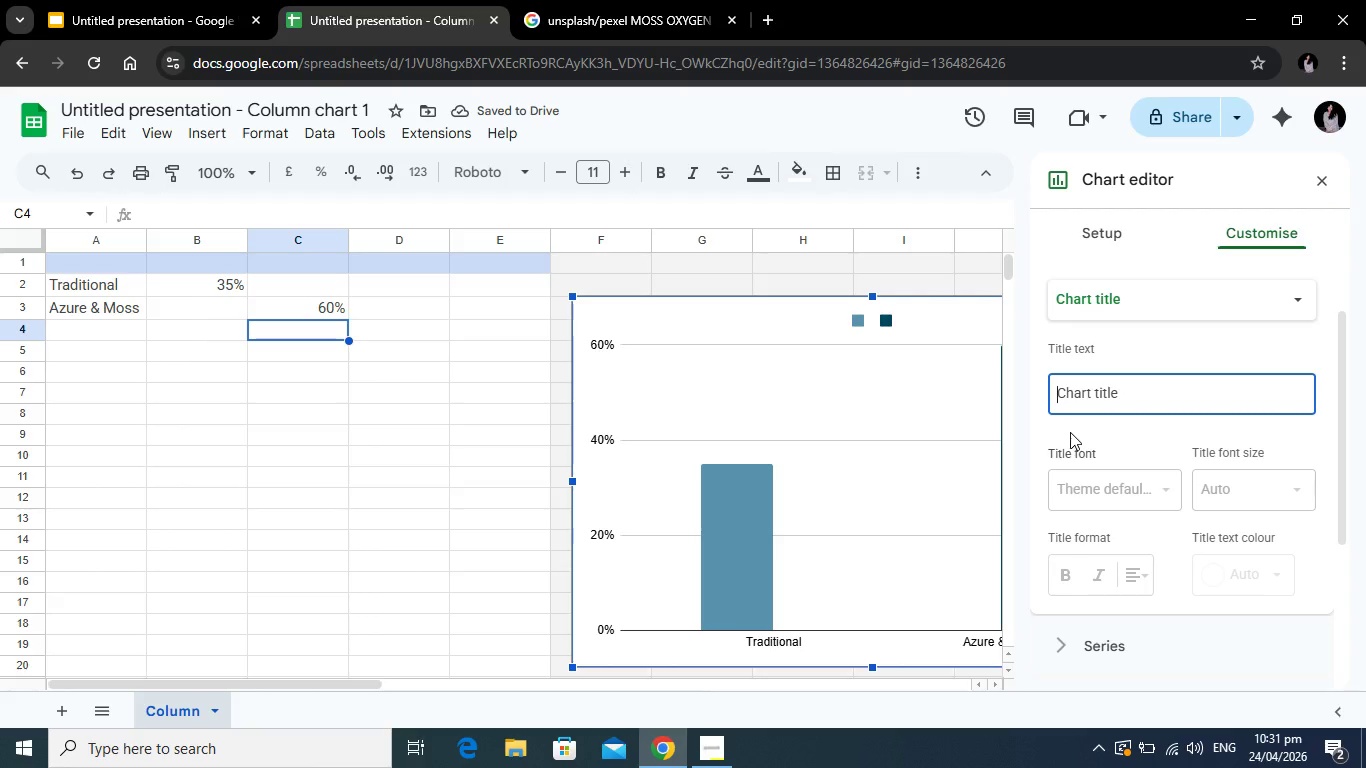 
scroll: coordinate [1116, 456], scroll_direction: up, amount: 3.0
 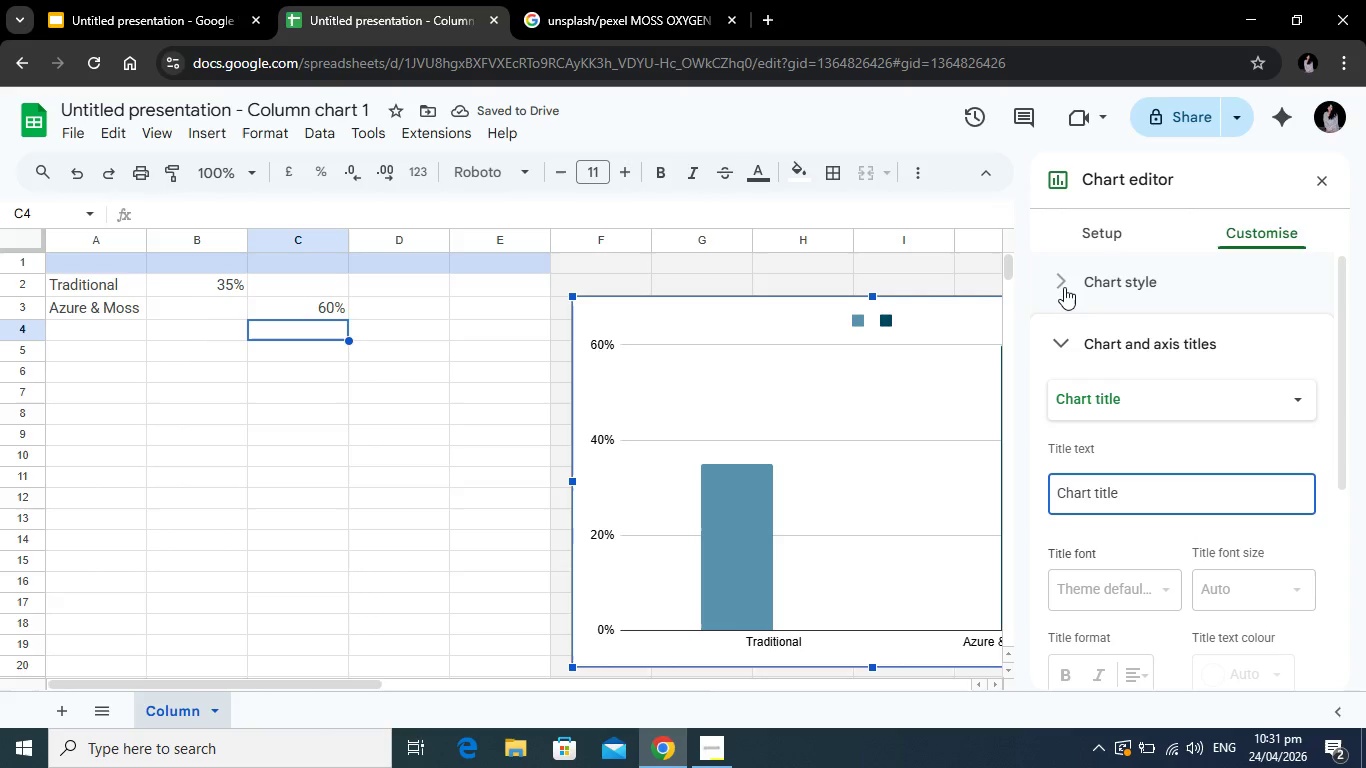 
left_click([1064, 287])
 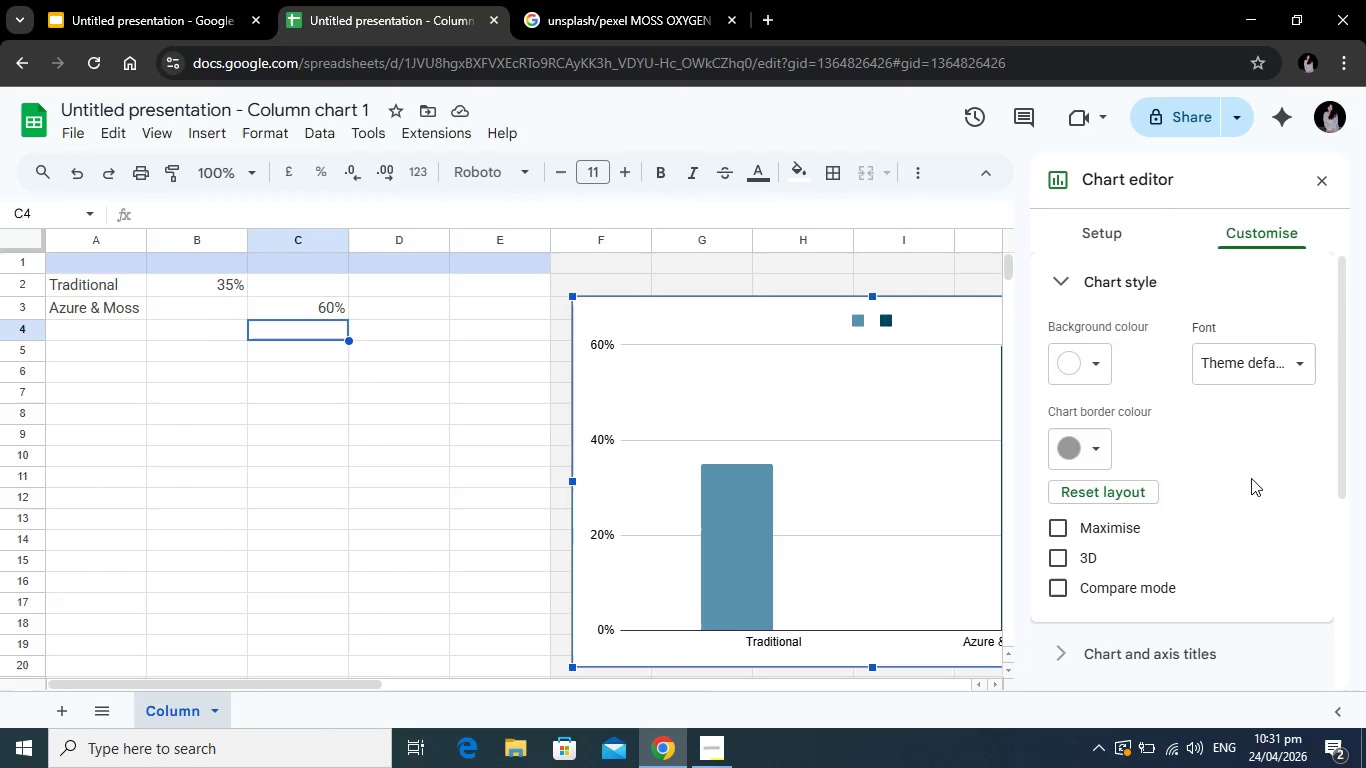 
scroll: coordinate [1251, 478], scroll_direction: up, amount: 1.0
 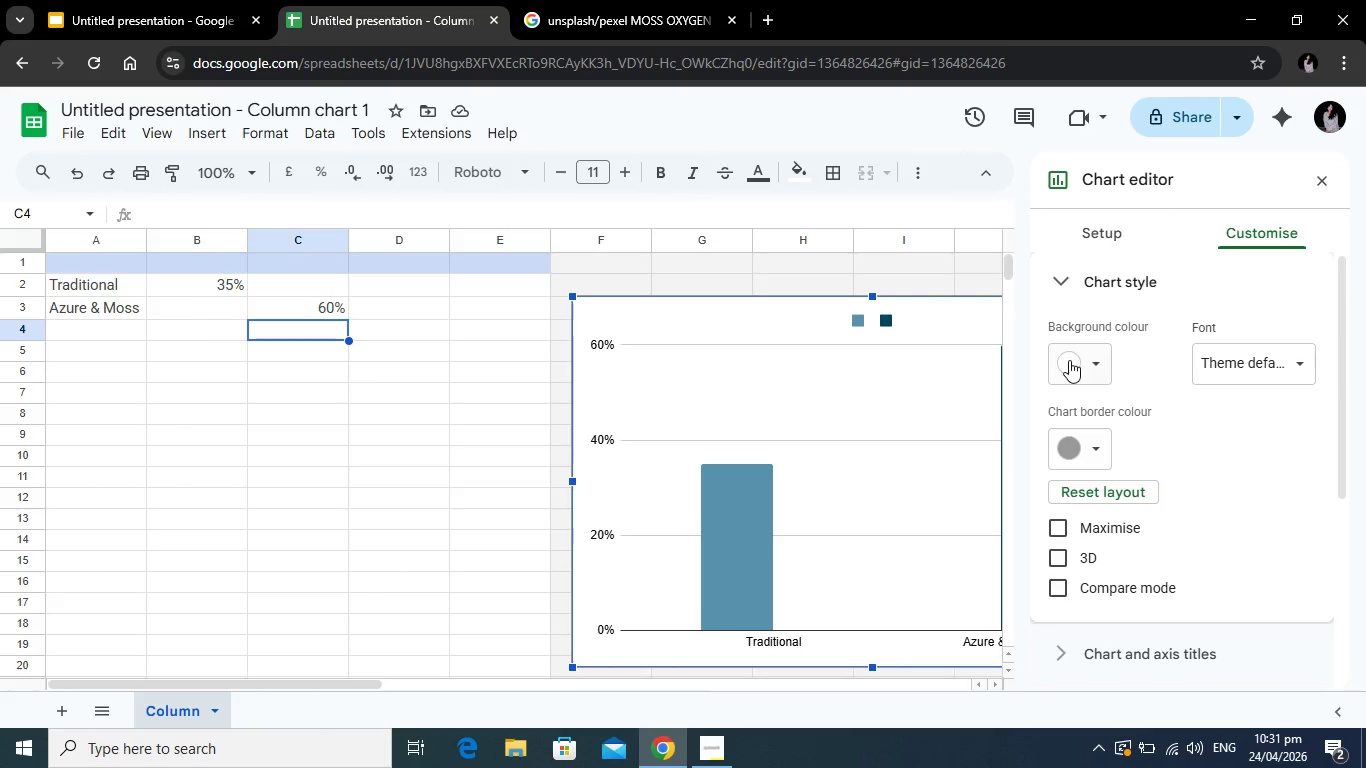 
left_click([1069, 360])
 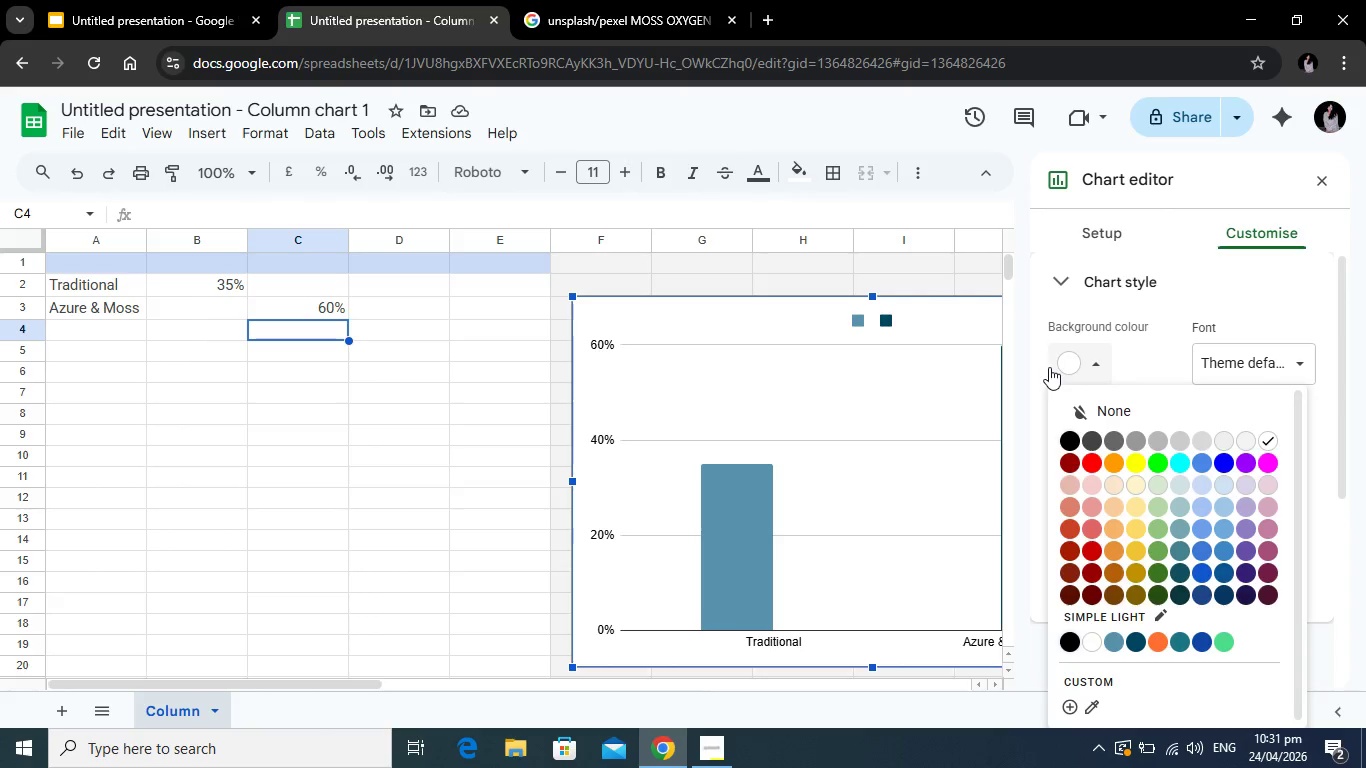 
left_click([1034, 367])
 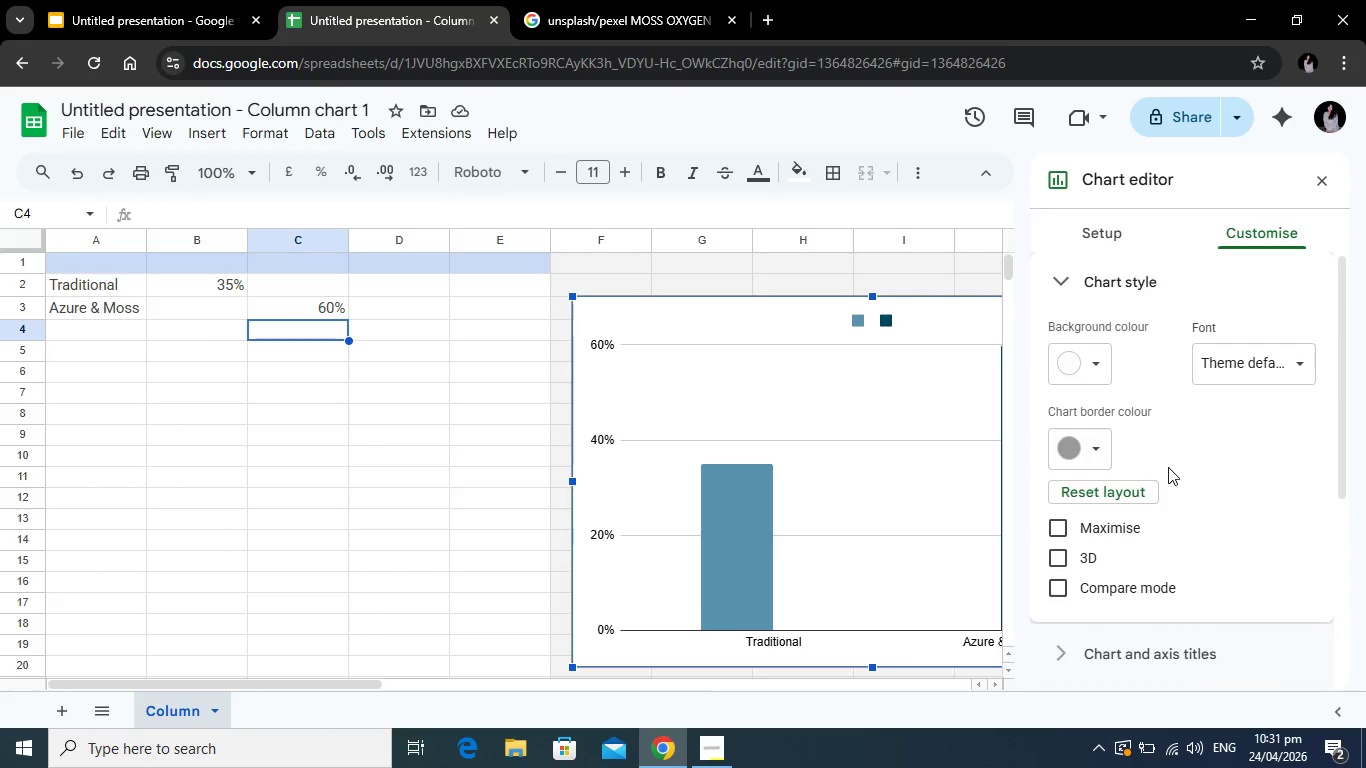 
scroll: coordinate [1169, 478], scroll_direction: down, amount: 2.0
 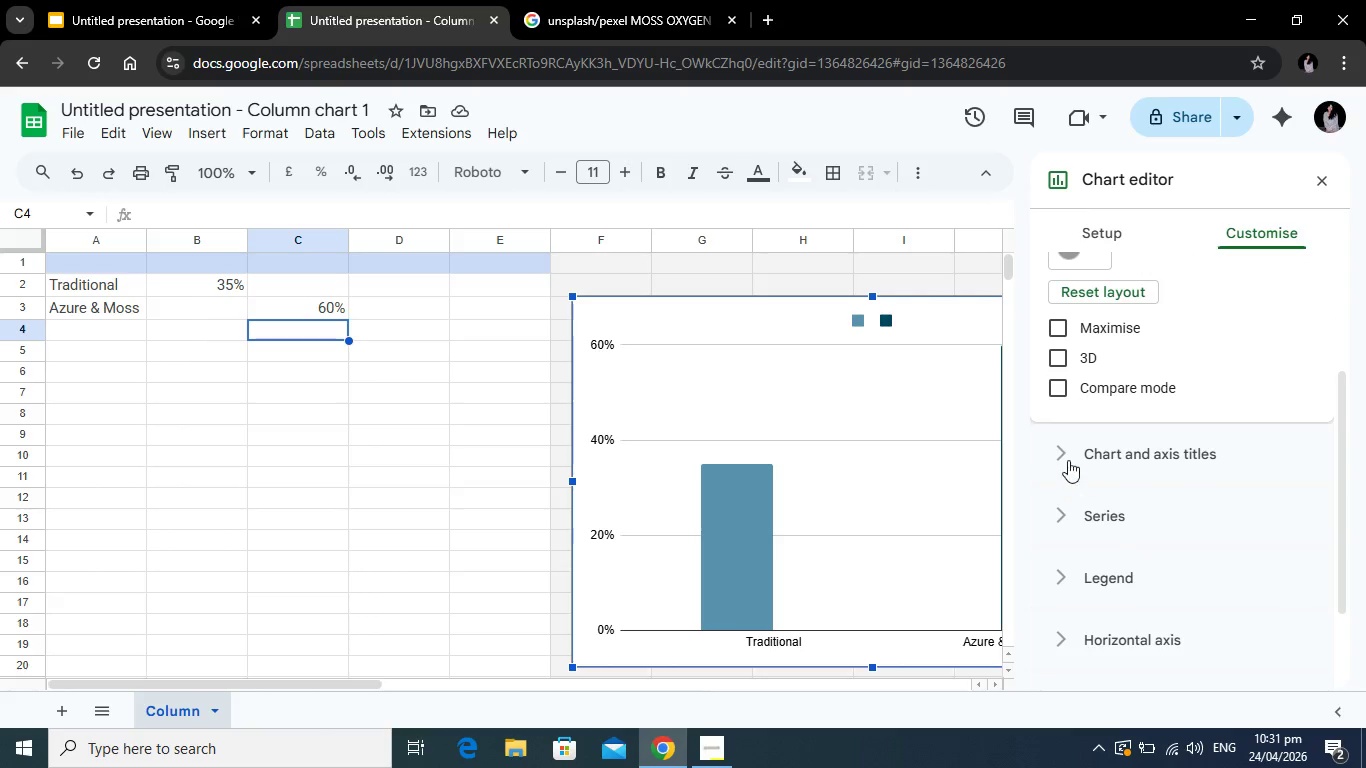 
left_click([1061, 452])
 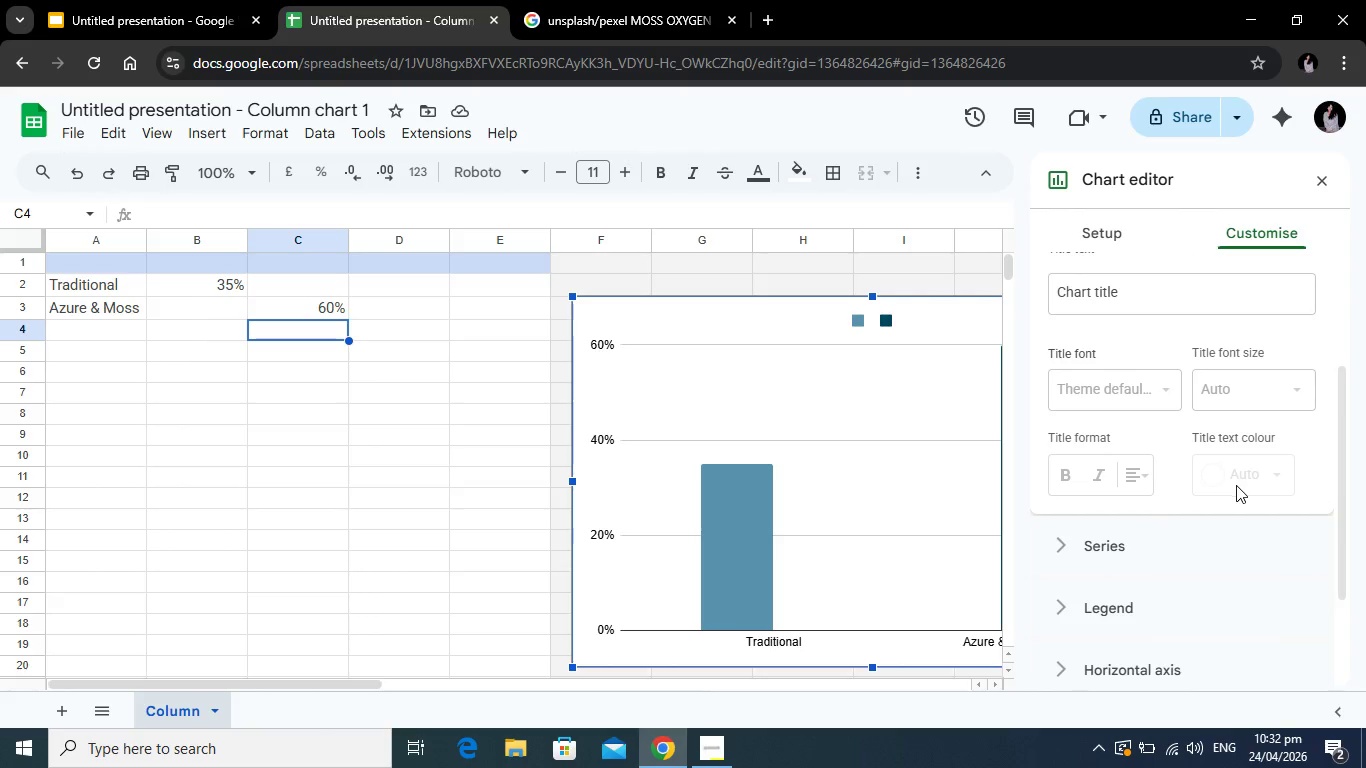 
scroll: coordinate [1233, 493], scroll_direction: down, amount: 2.0
 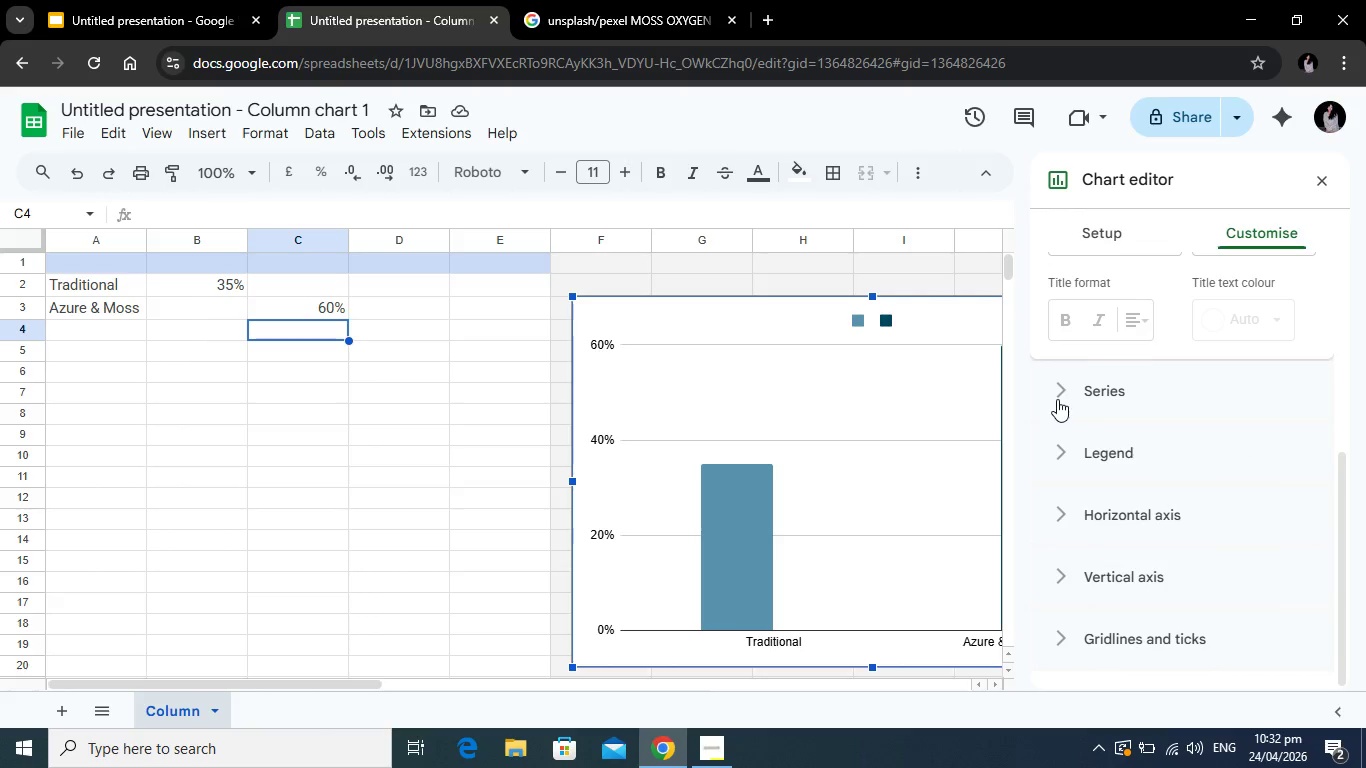 
left_click([1057, 398])
 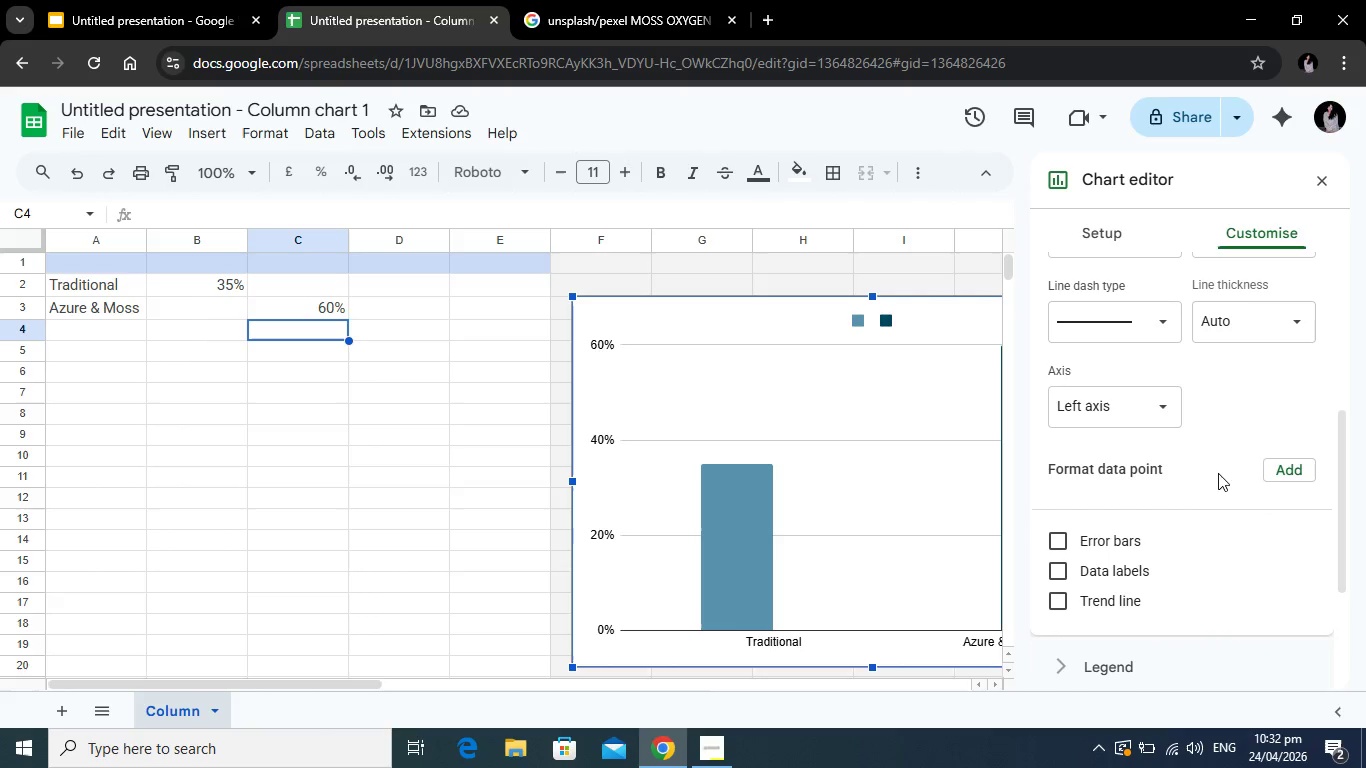 
scroll: coordinate [1206, 491], scroll_direction: down, amount: 3.0
 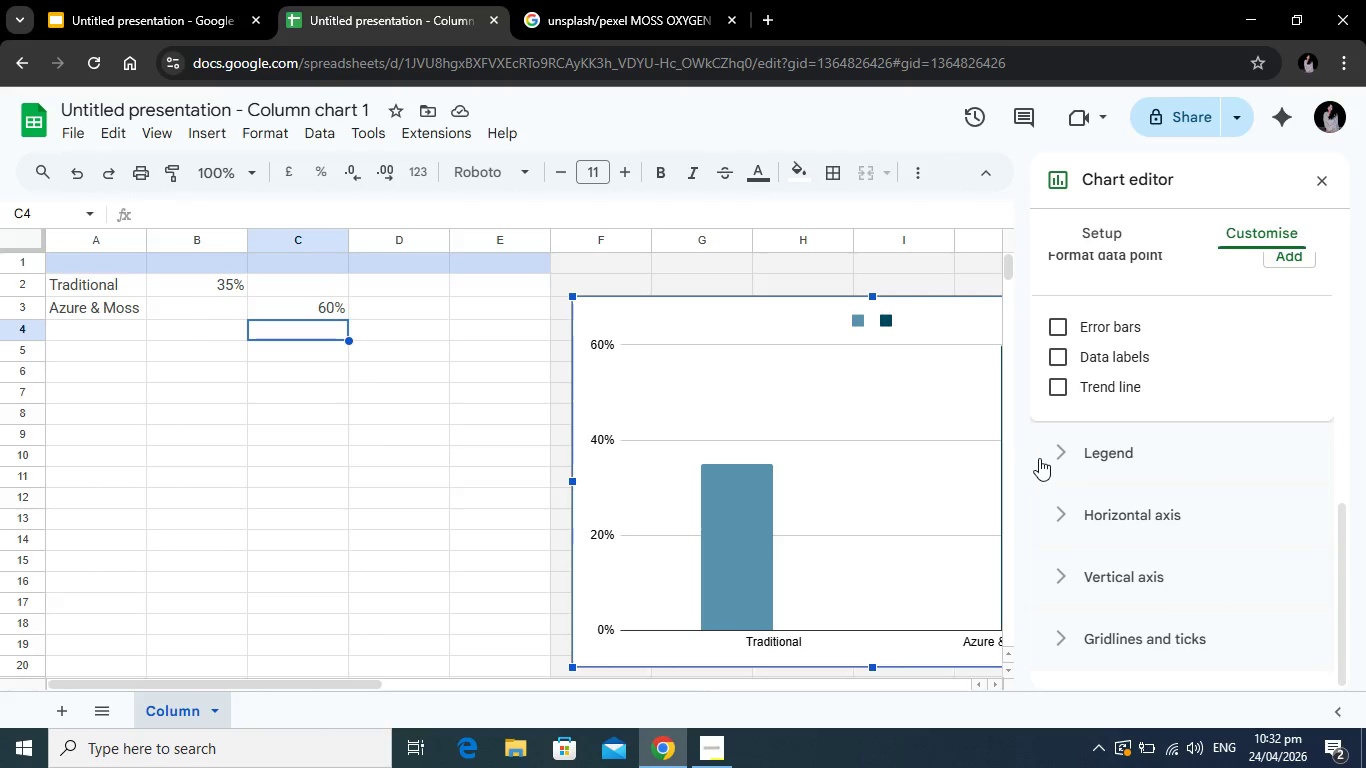 
left_click([1041, 457])
 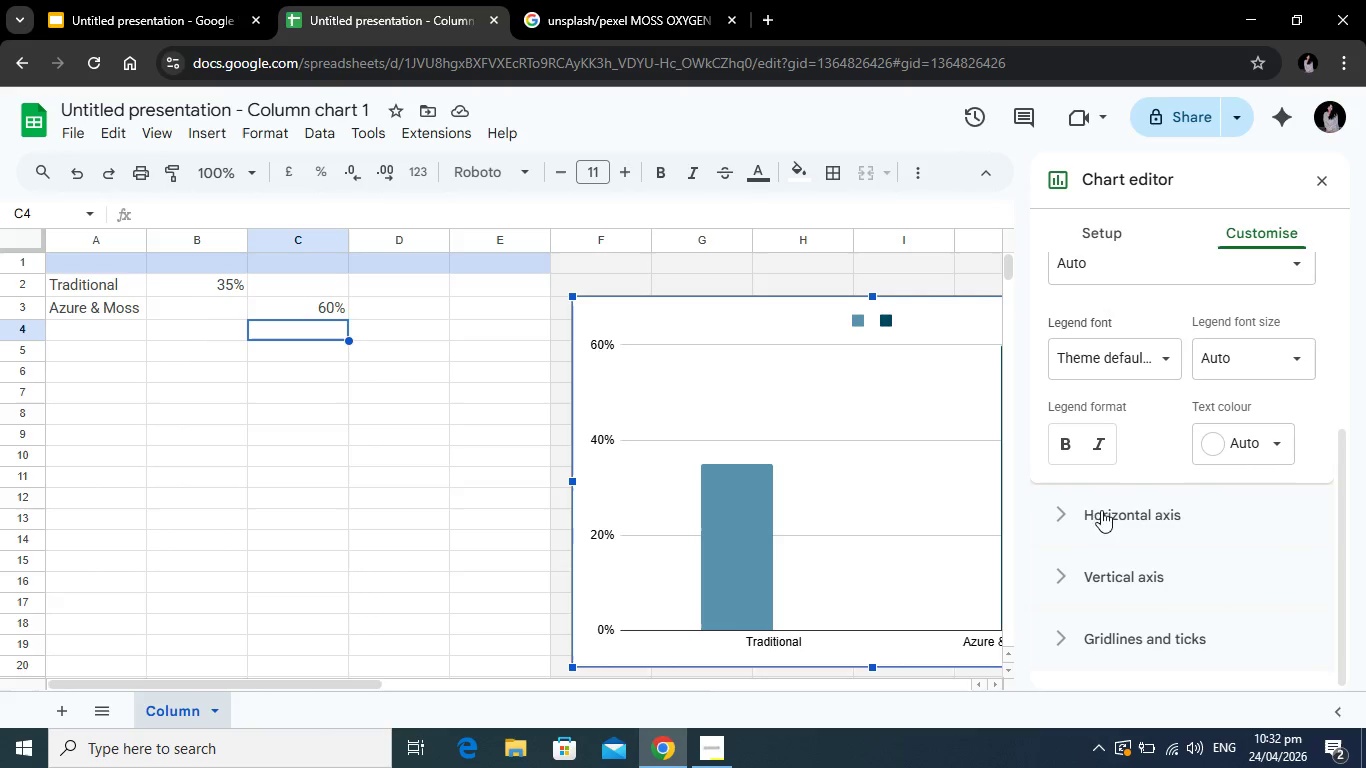 
scroll: coordinate [1160, 497], scroll_direction: up, amount: 2.0
 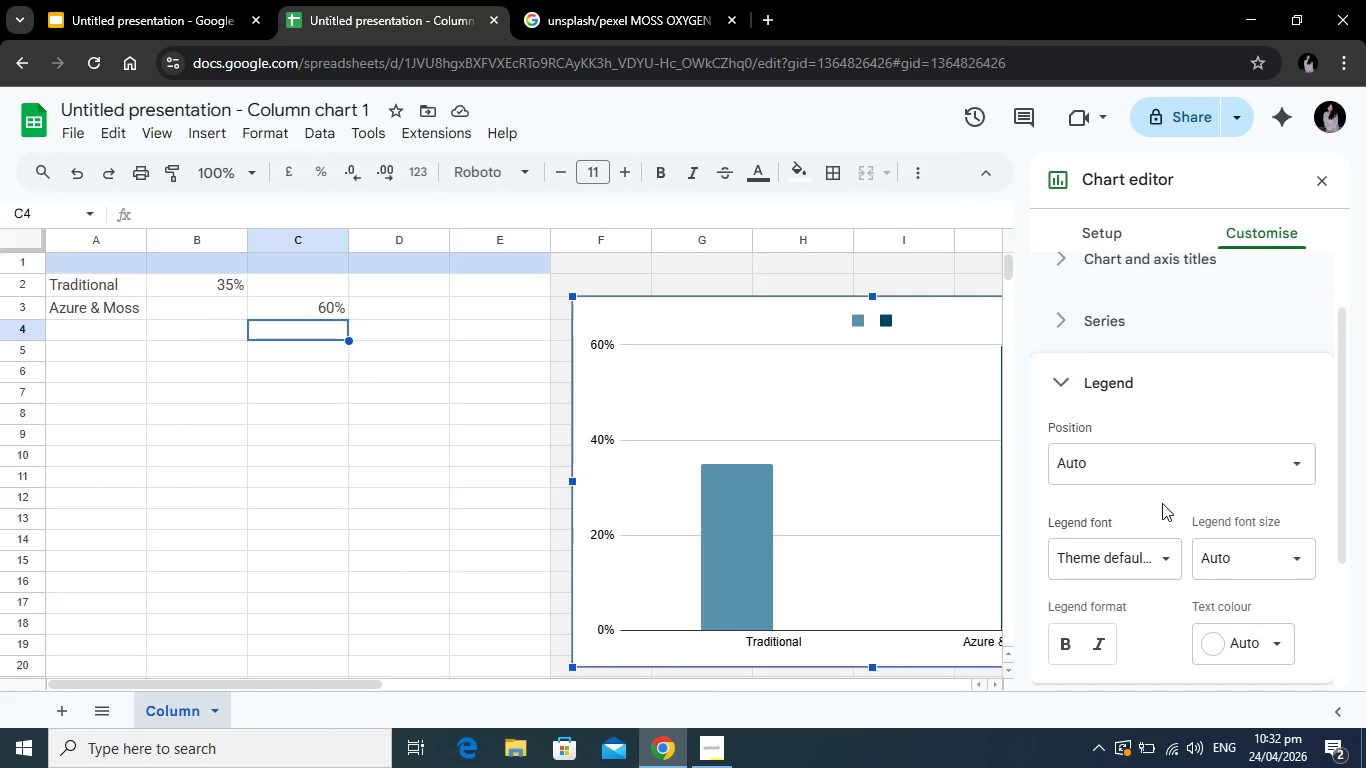 
scroll: coordinate [1161, 508], scroll_direction: down, amount: 3.0
 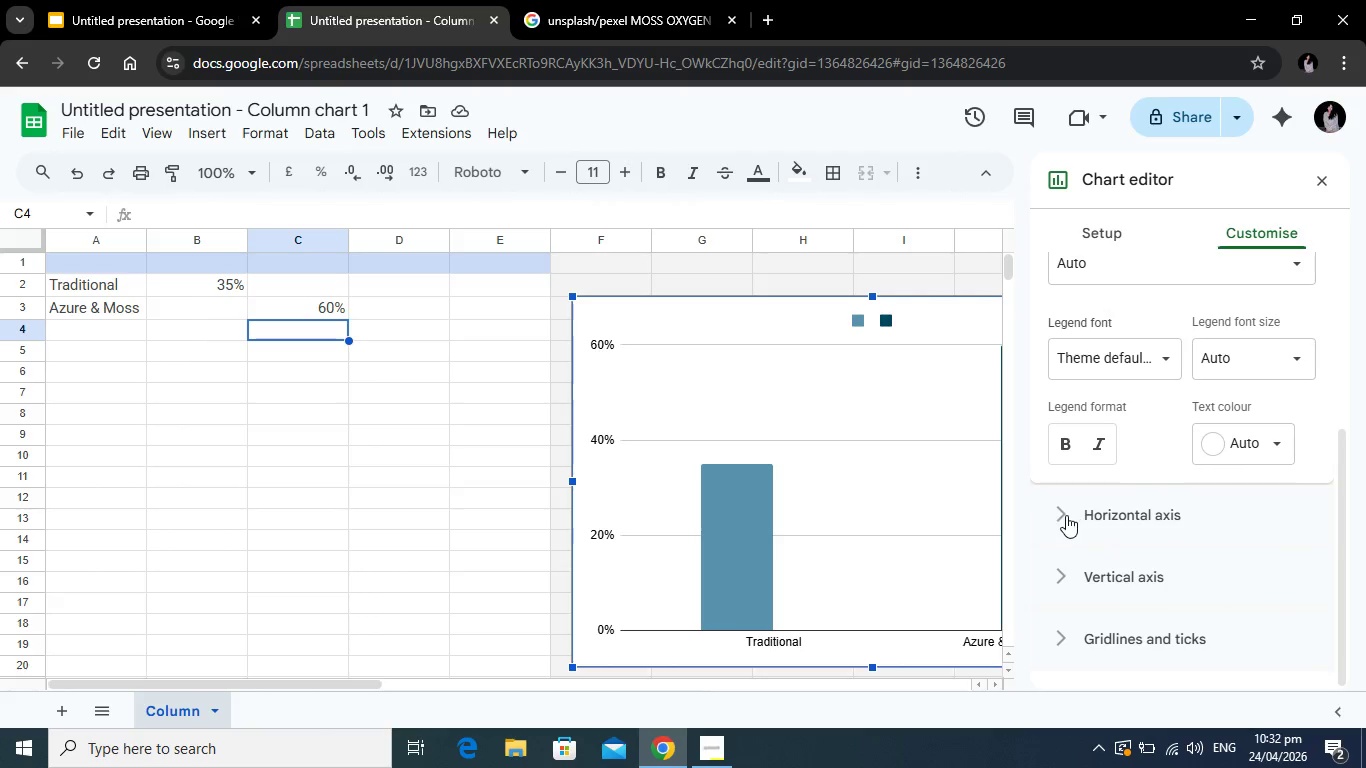 
left_click([1066, 515])
 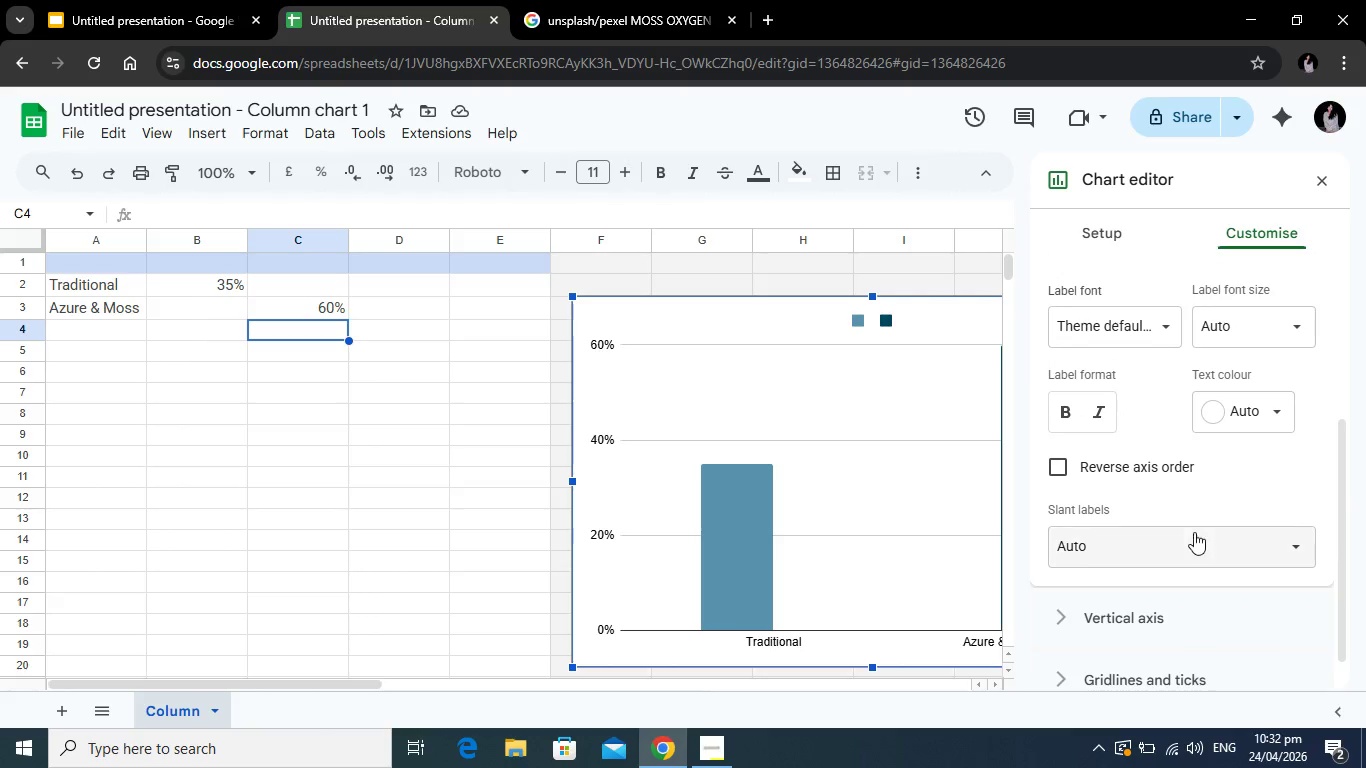 
scroll: coordinate [1194, 532], scroll_direction: down, amount: 2.0
 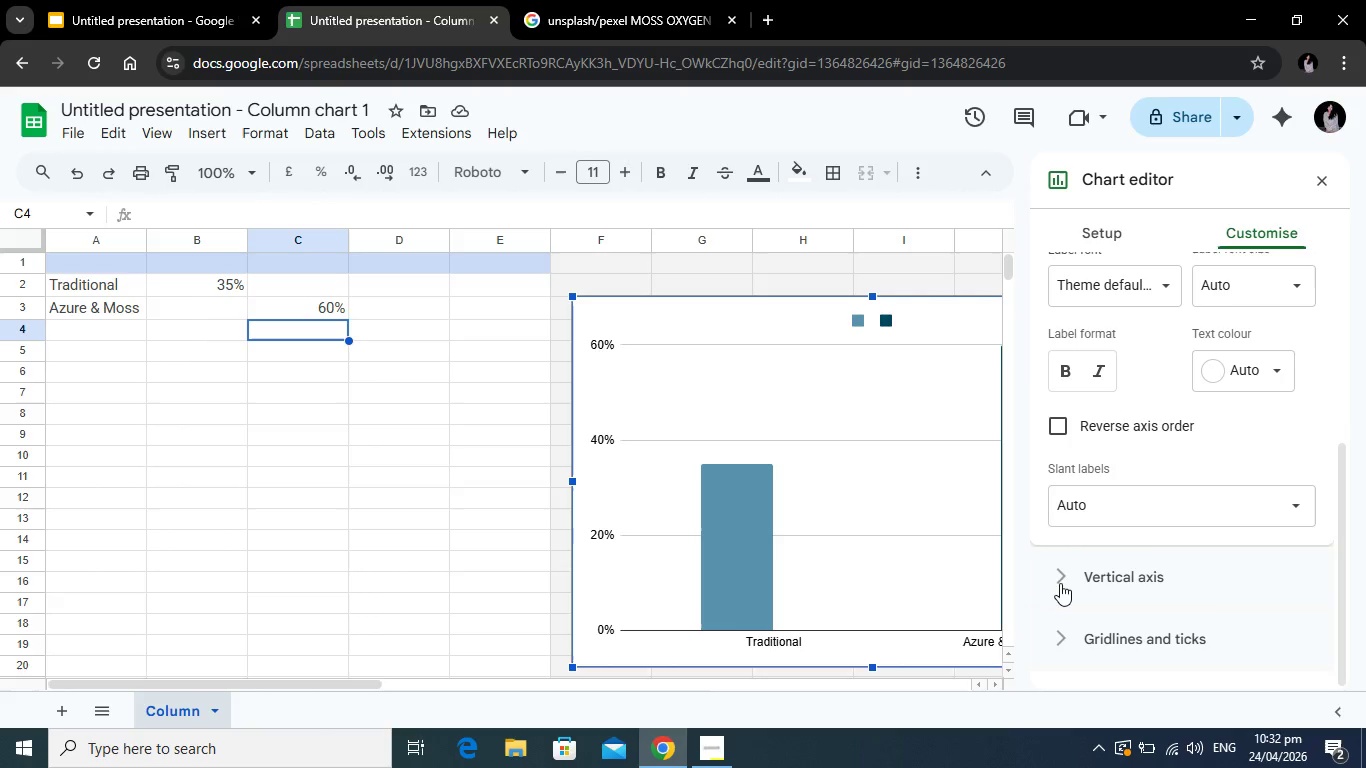 
left_click([1062, 582])
 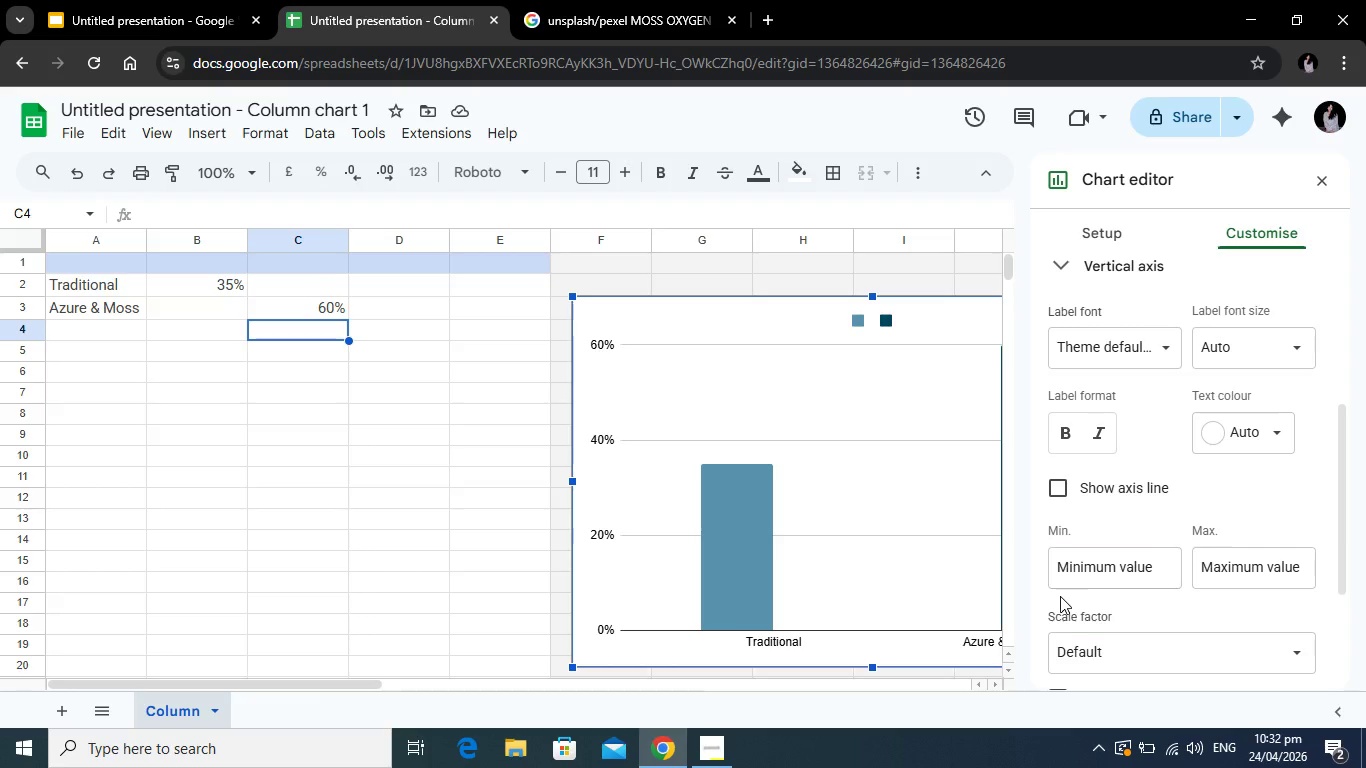 
scroll: coordinate [1060, 594], scroll_direction: down, amount: 2.0
 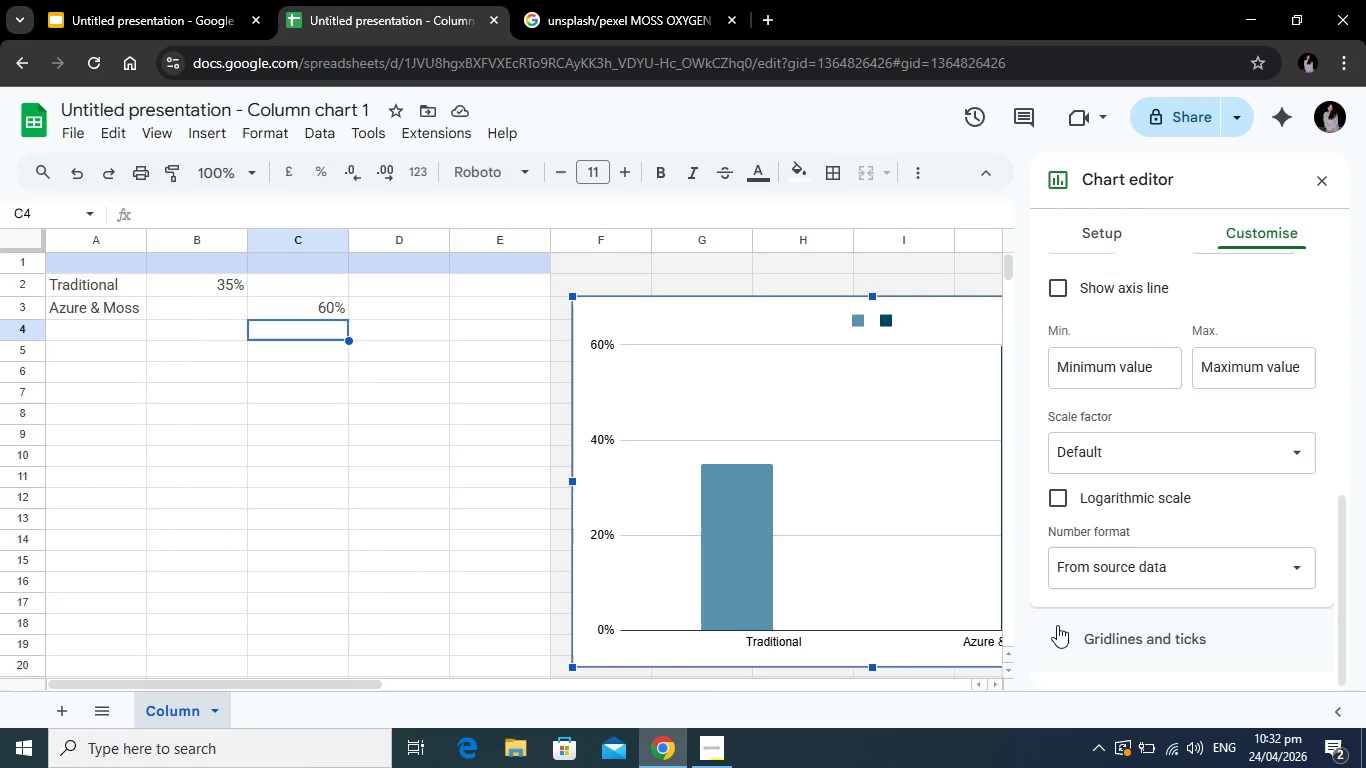 
left_click([1057, 625])
 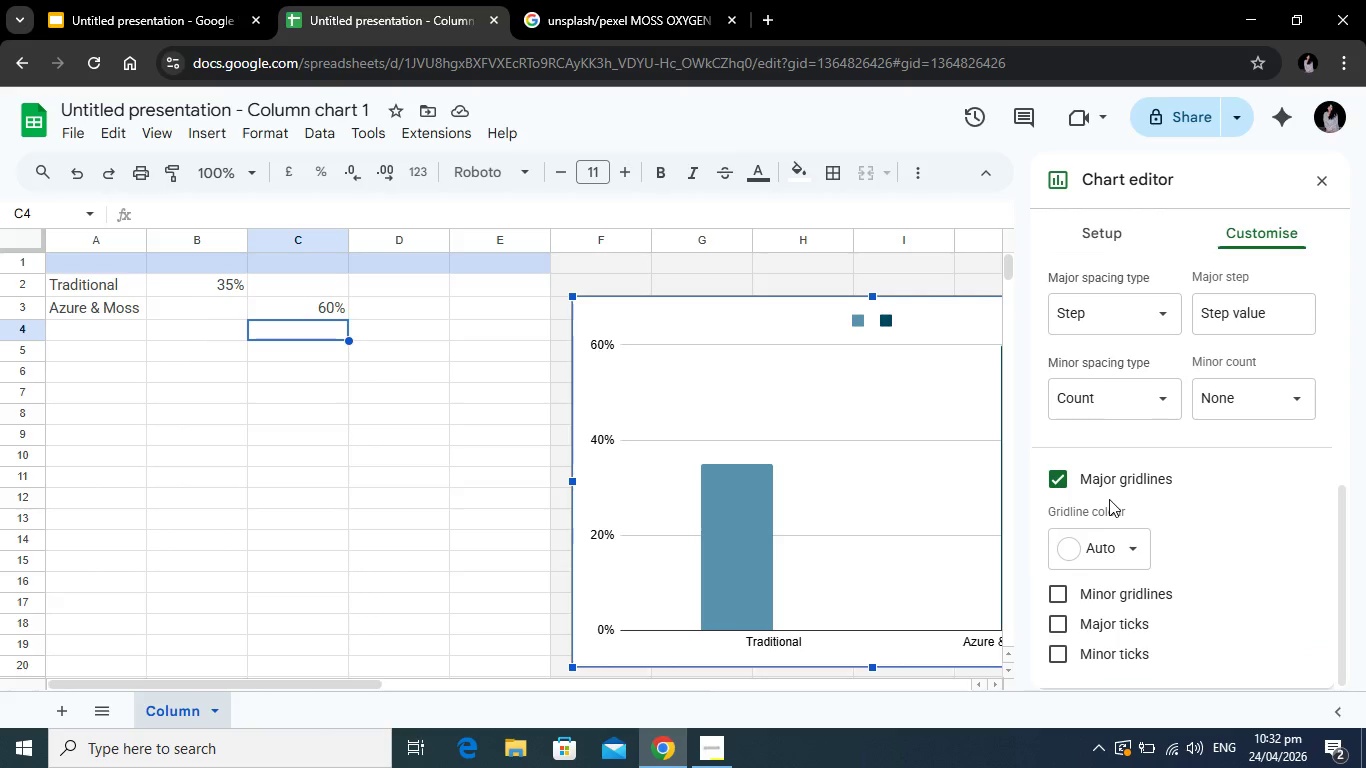 
scroll: coordinate [1109, 499], scroll_direction: down, amount: 4.0
 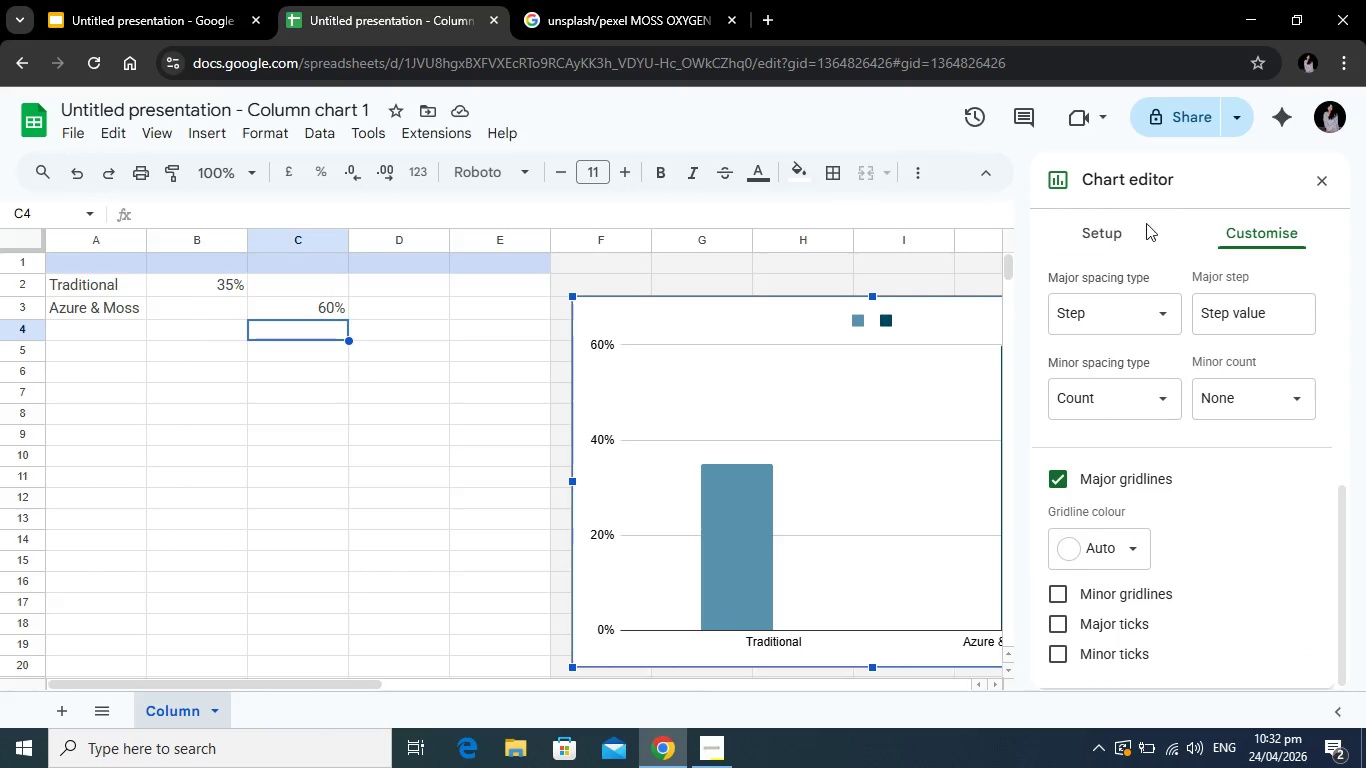 
left_click([1133, 230])
 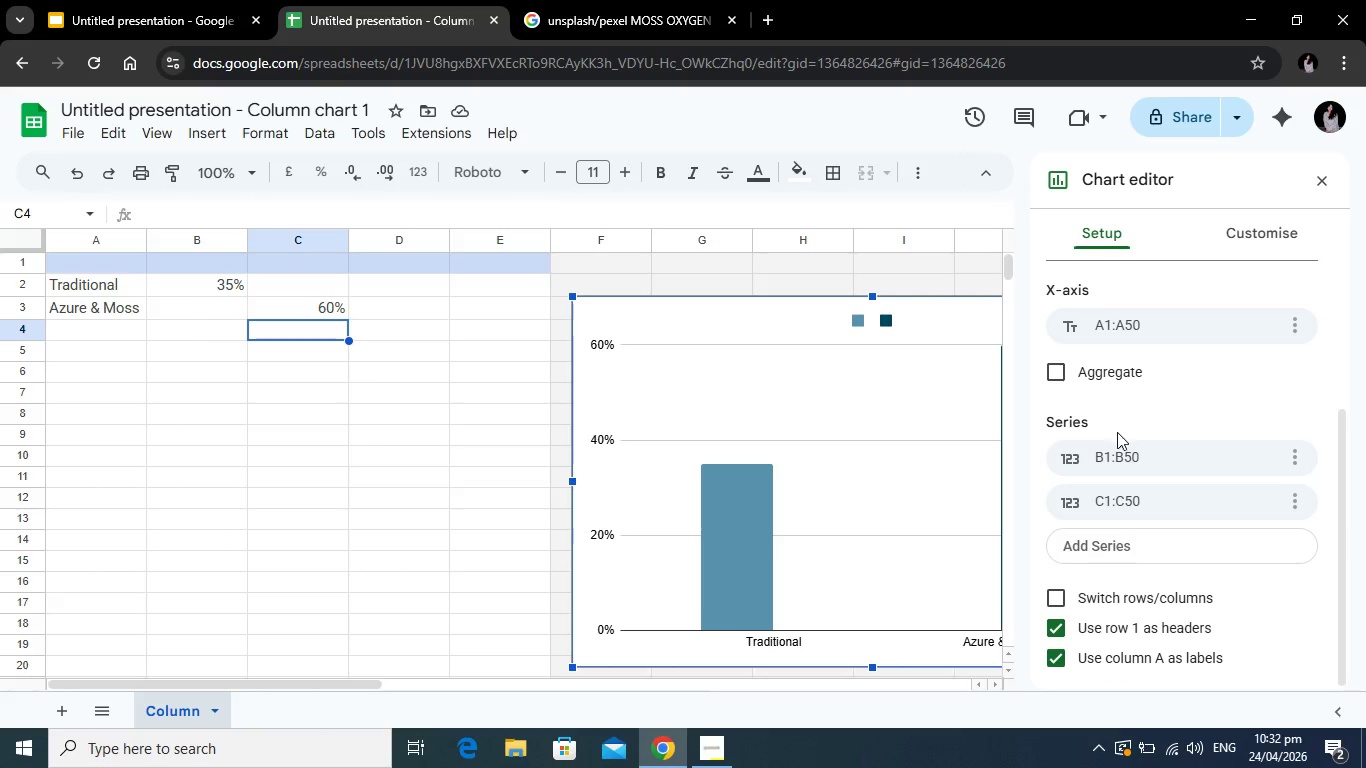 
scroll: coordinate [1185, 445], scroll_direction: up, amount: 7.0
 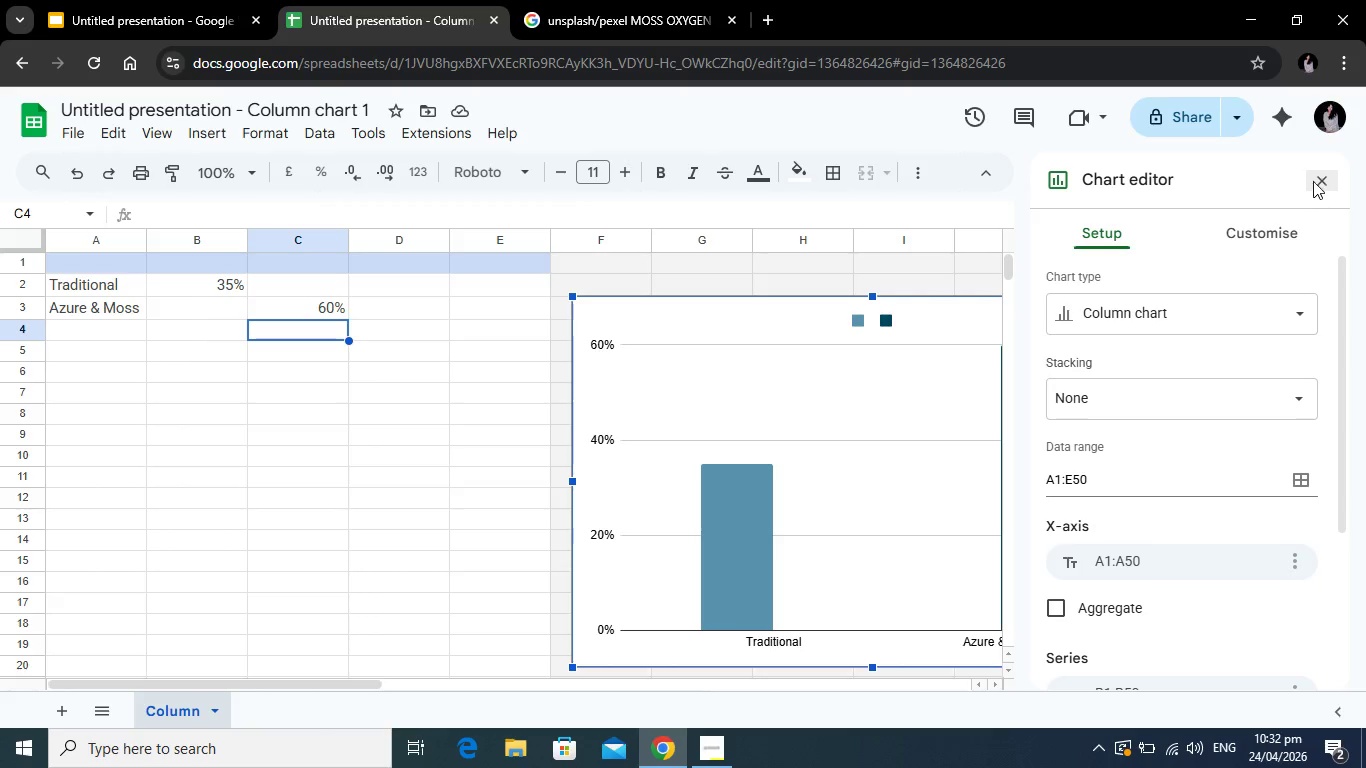 
left_click([1320, 176])
 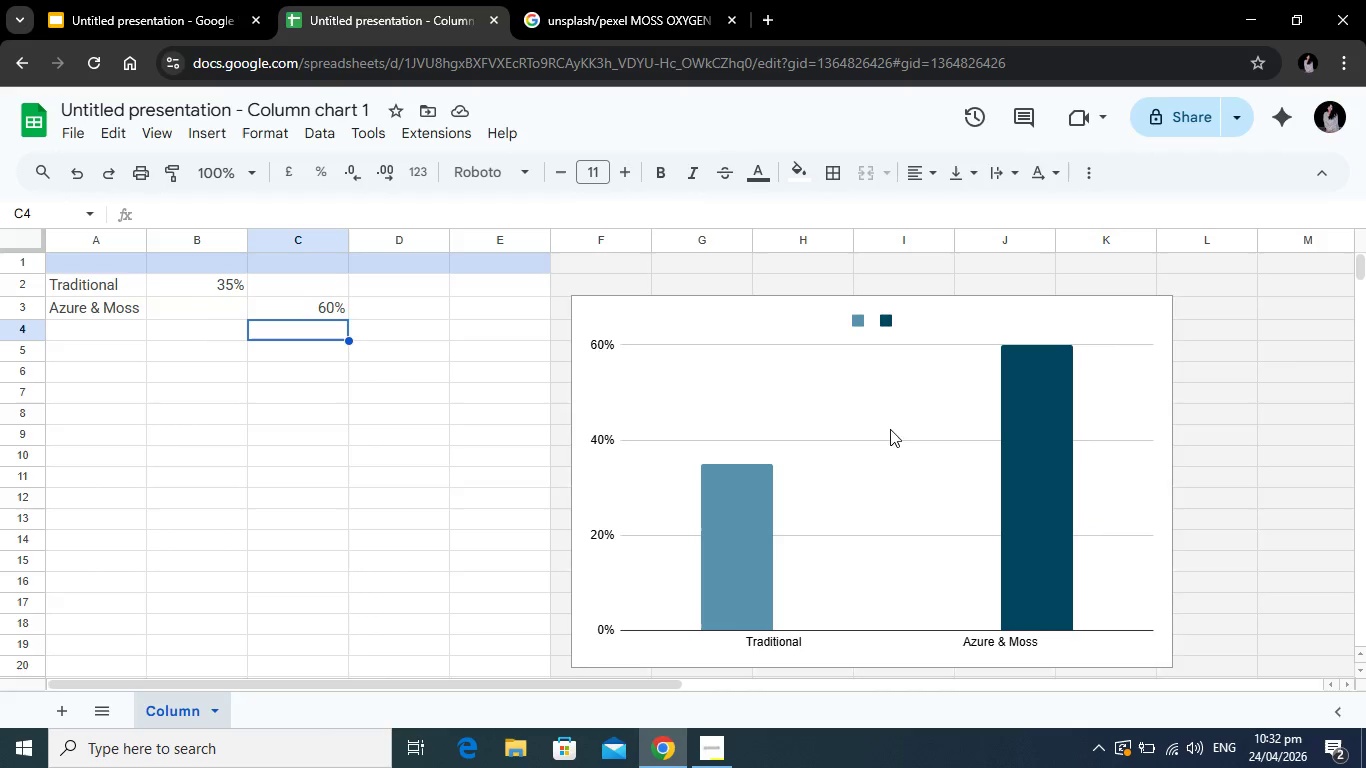 
right_click([877, 429])
 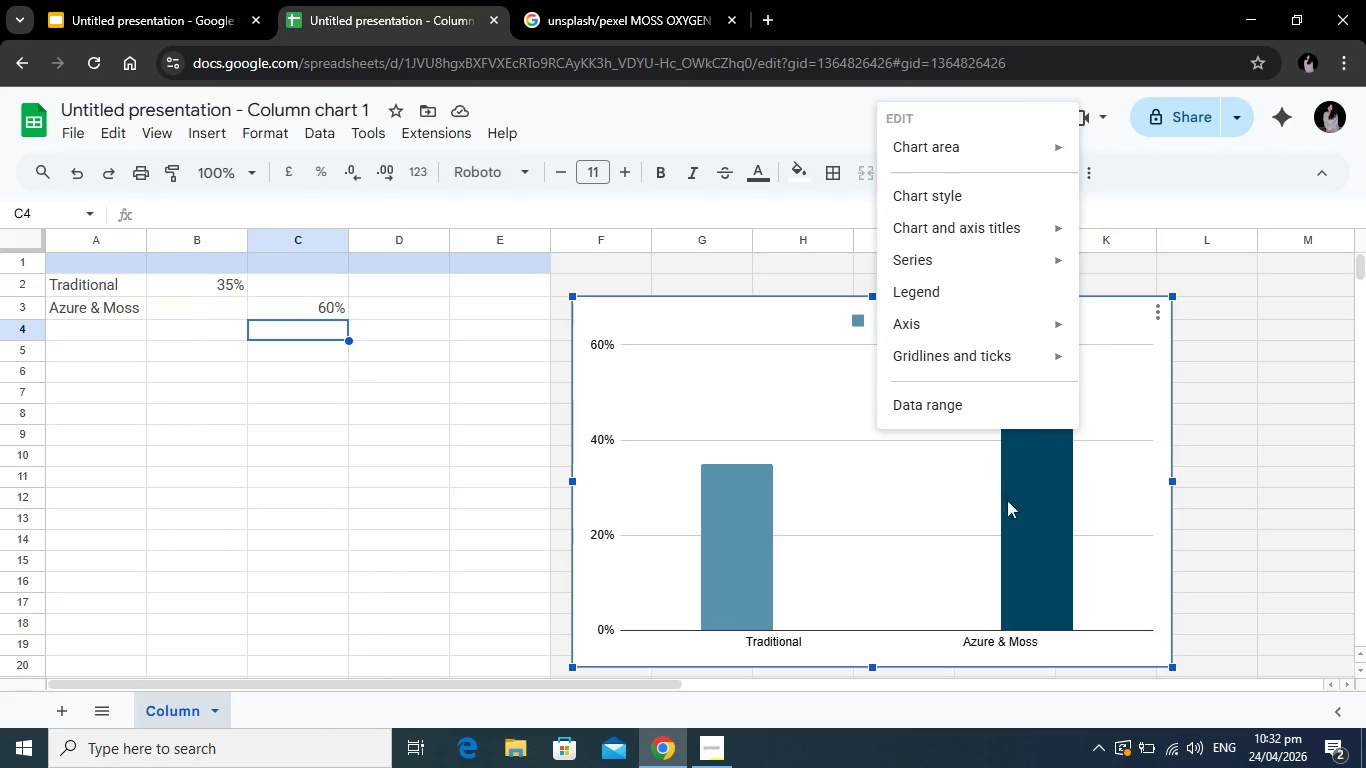 
left_click([1027, 506])
 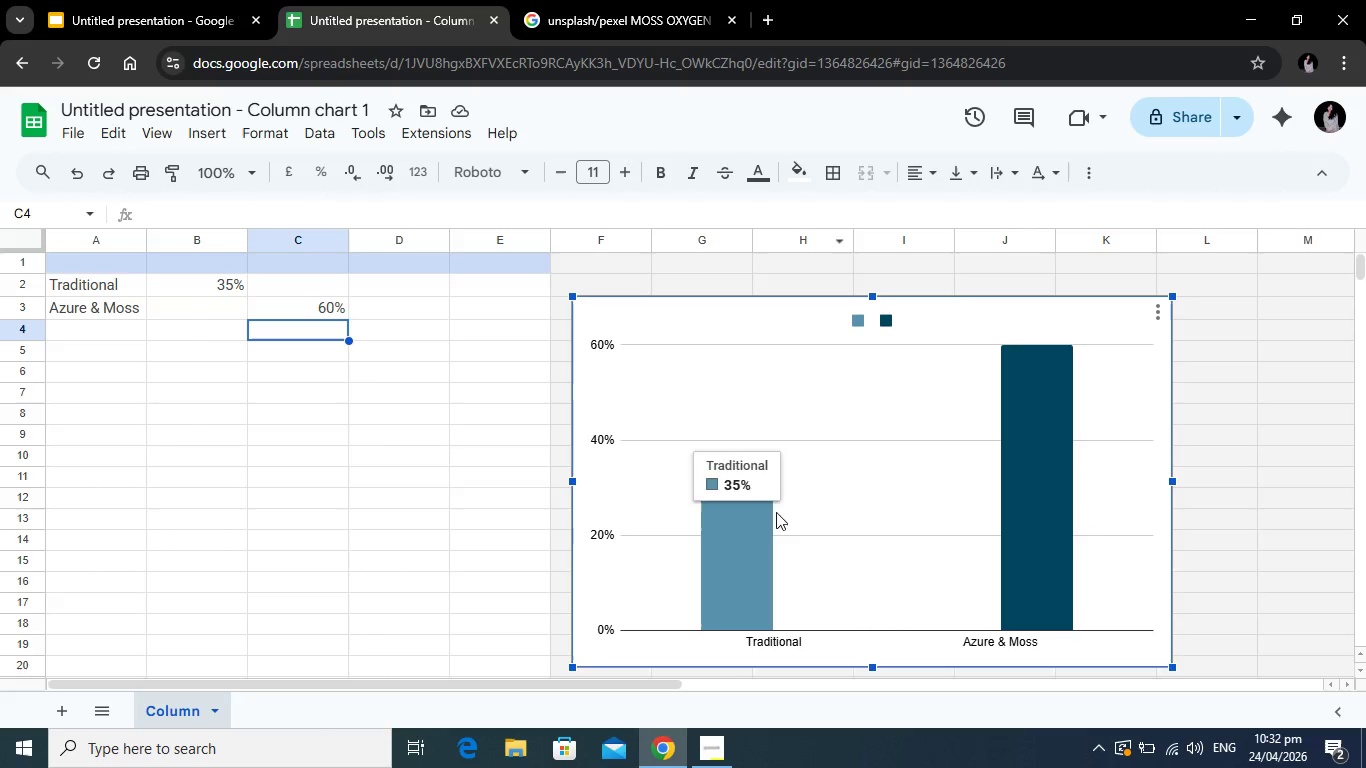 
left_click([756, 518])
 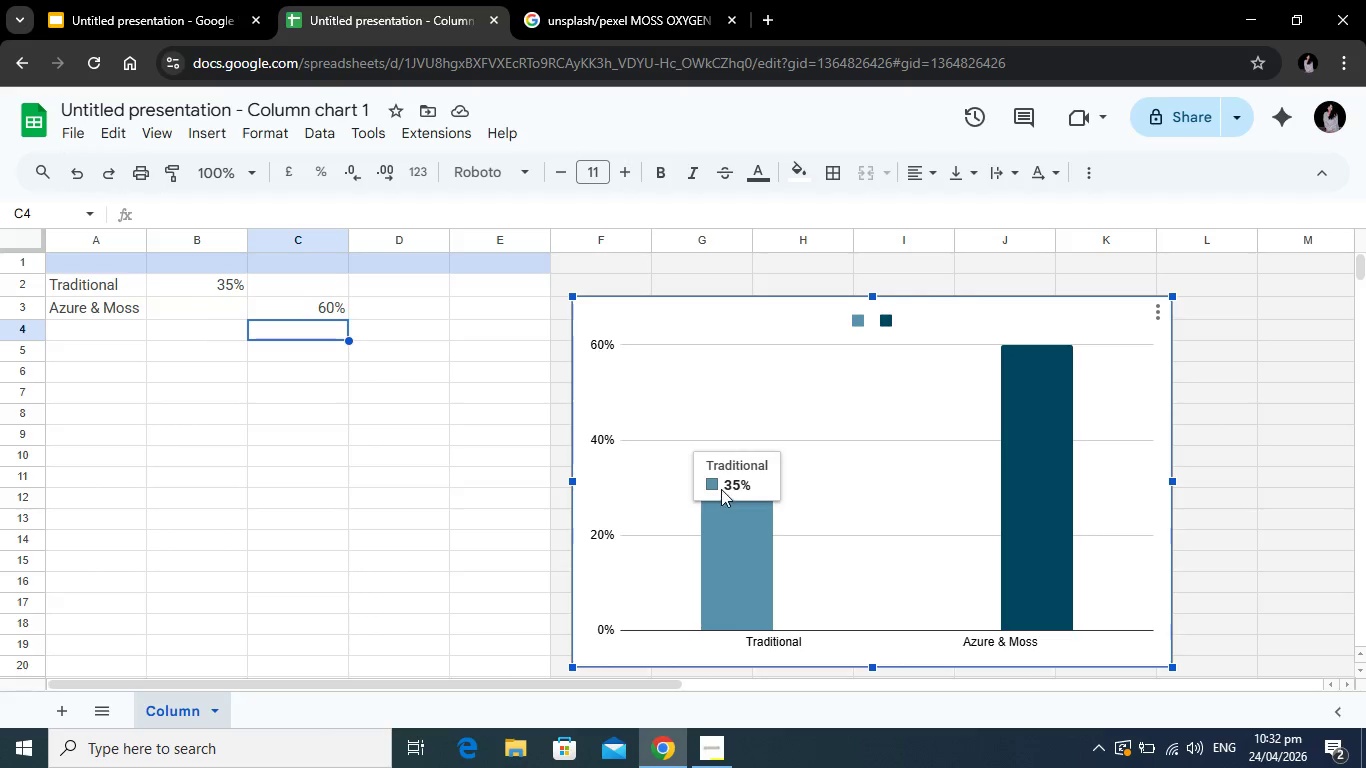 
left_click([711, 482])
 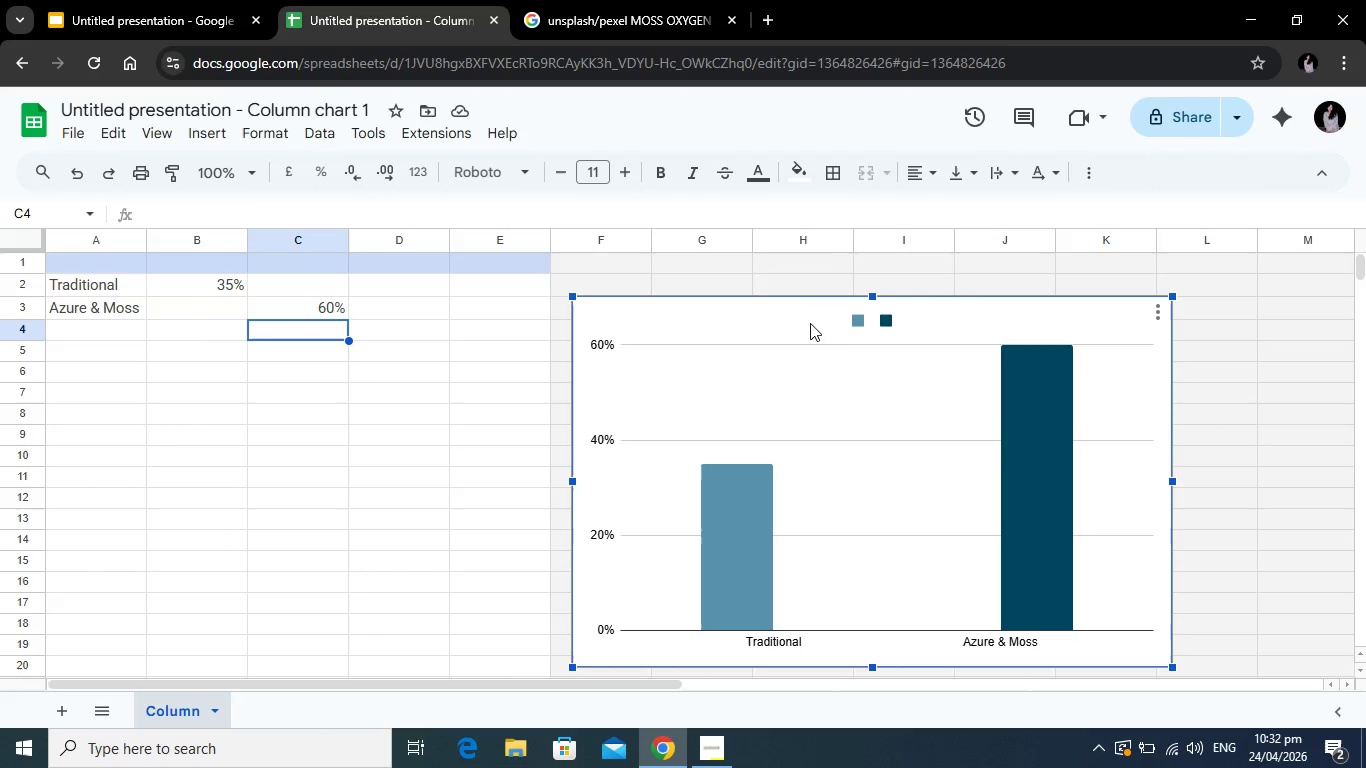 
left_click([861, 322])
 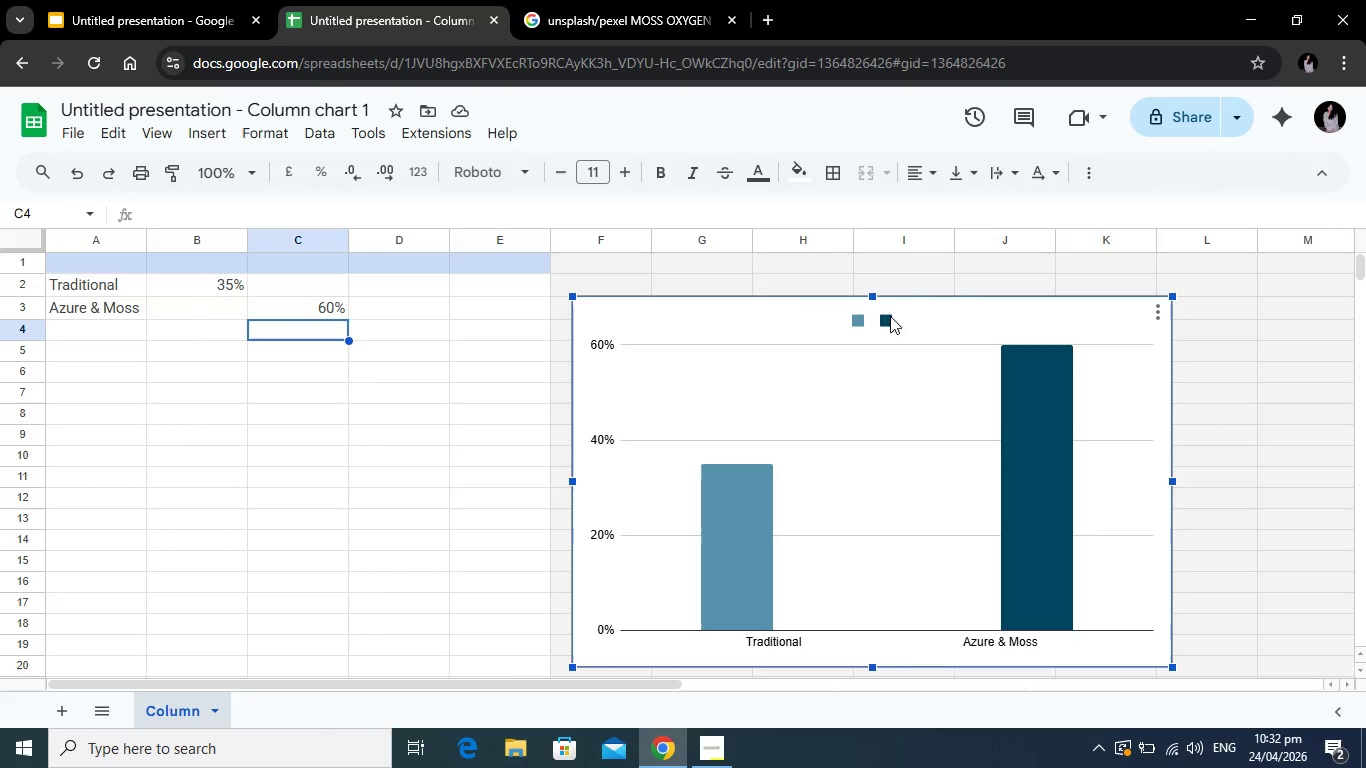 
left_click([890, 316])
 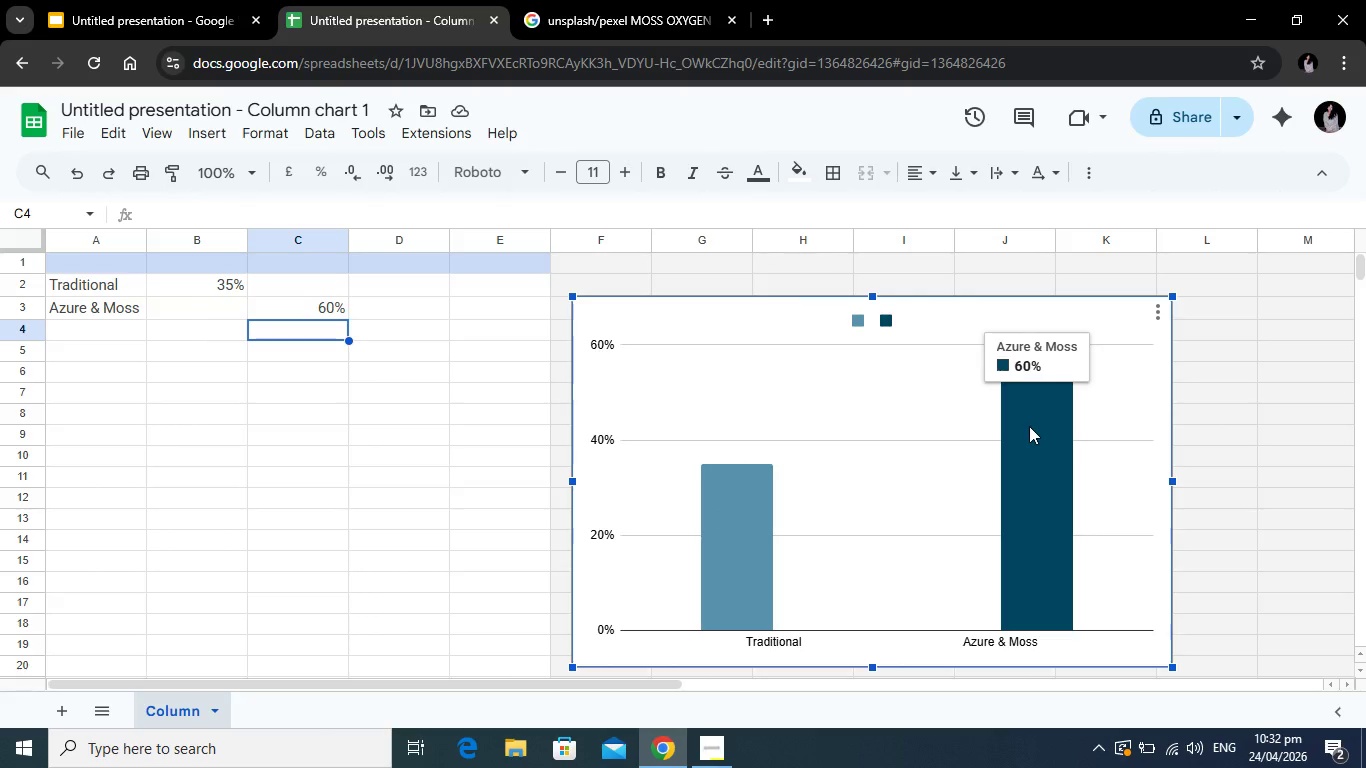 
right_click([1029, 426])
 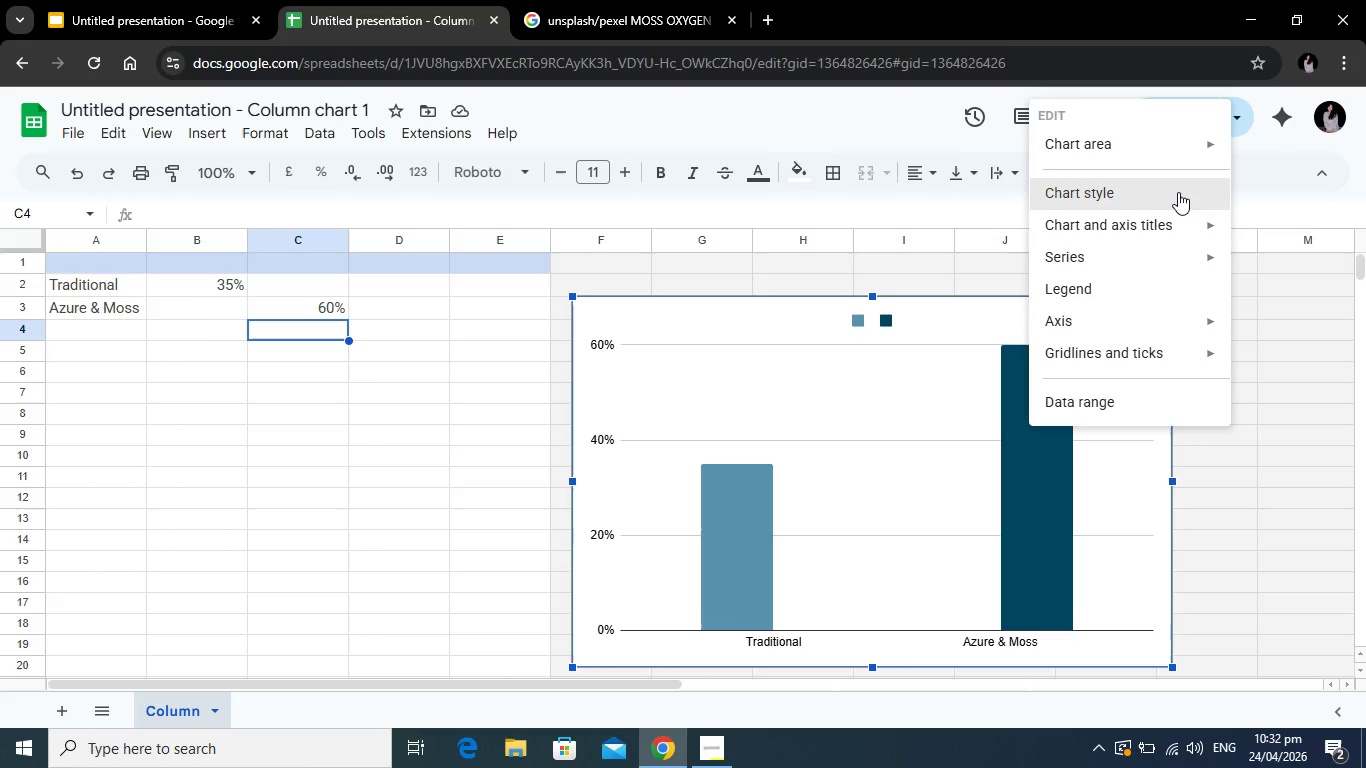 
left_click([1179, 189])
 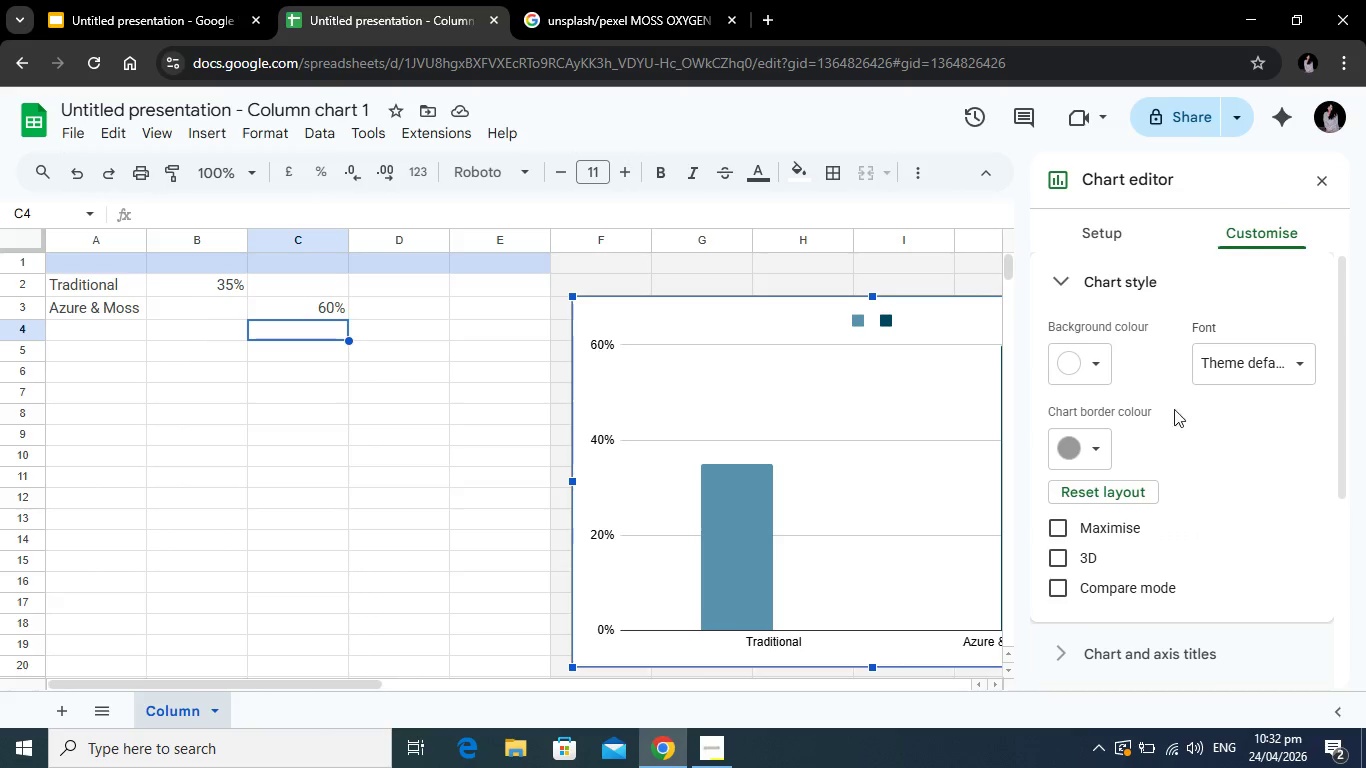 
scroll: coordinate [1179, 442], scroll_direction: up, amount: 3.0
 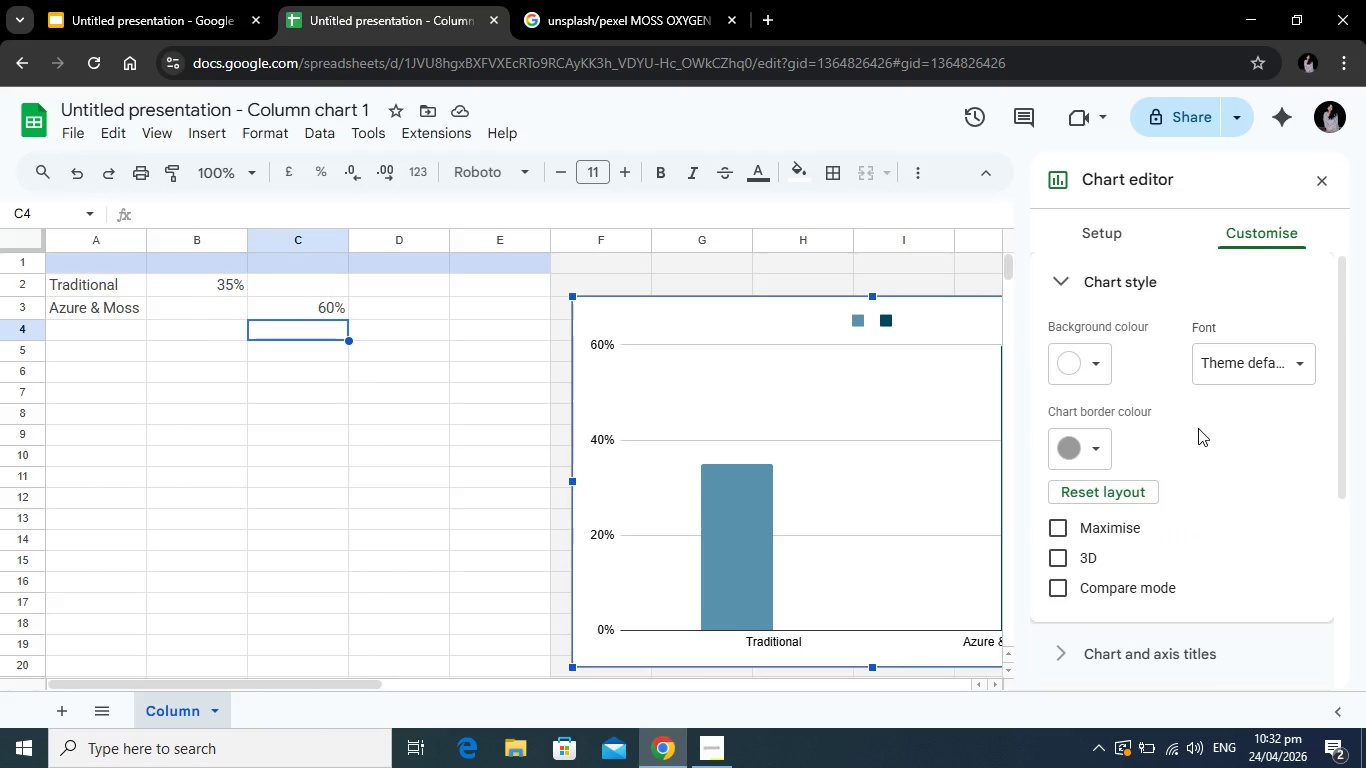 
scroll: coordinate [1198, 428], scroll_direction: down, amount: 2.0
 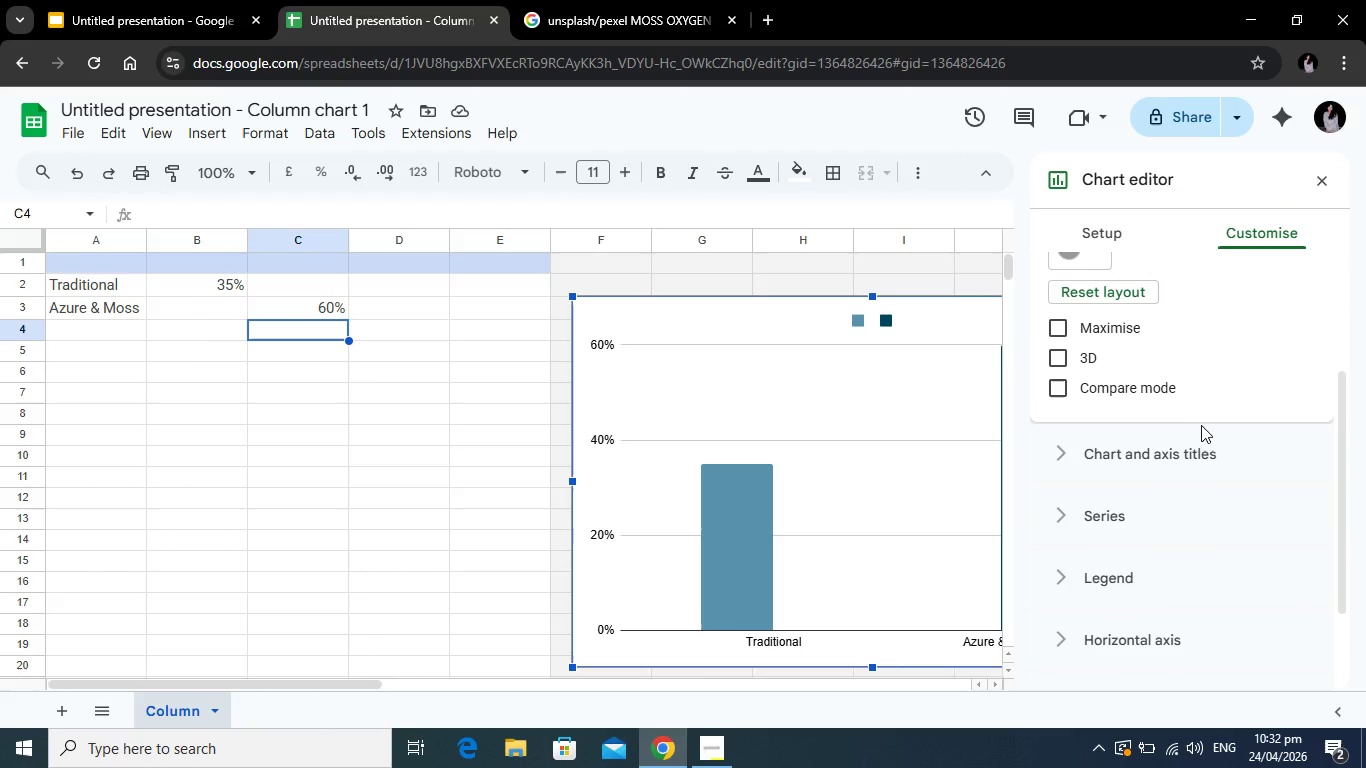 
scroll: coordinate [1202, 426], scroll_direction: up, amount: 4.0
 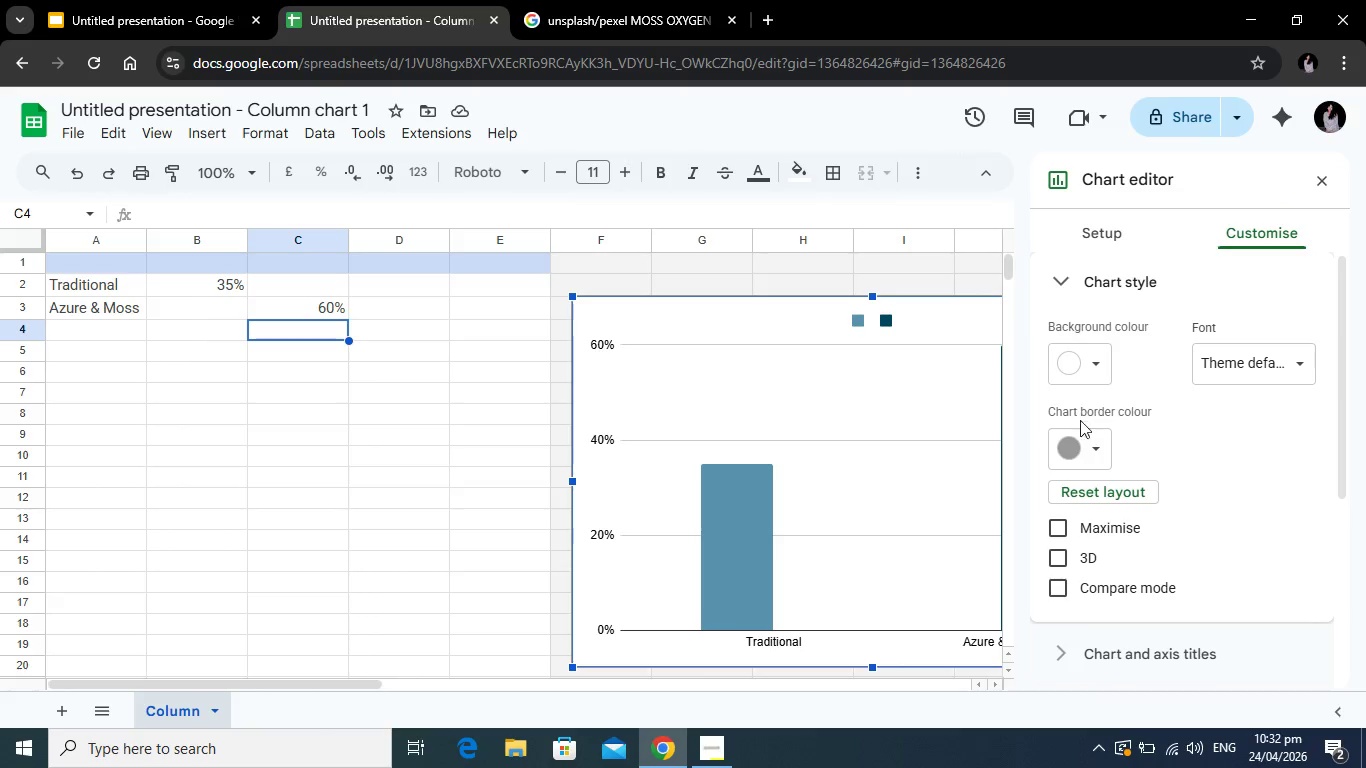 
mouse_move([1096, 421])
 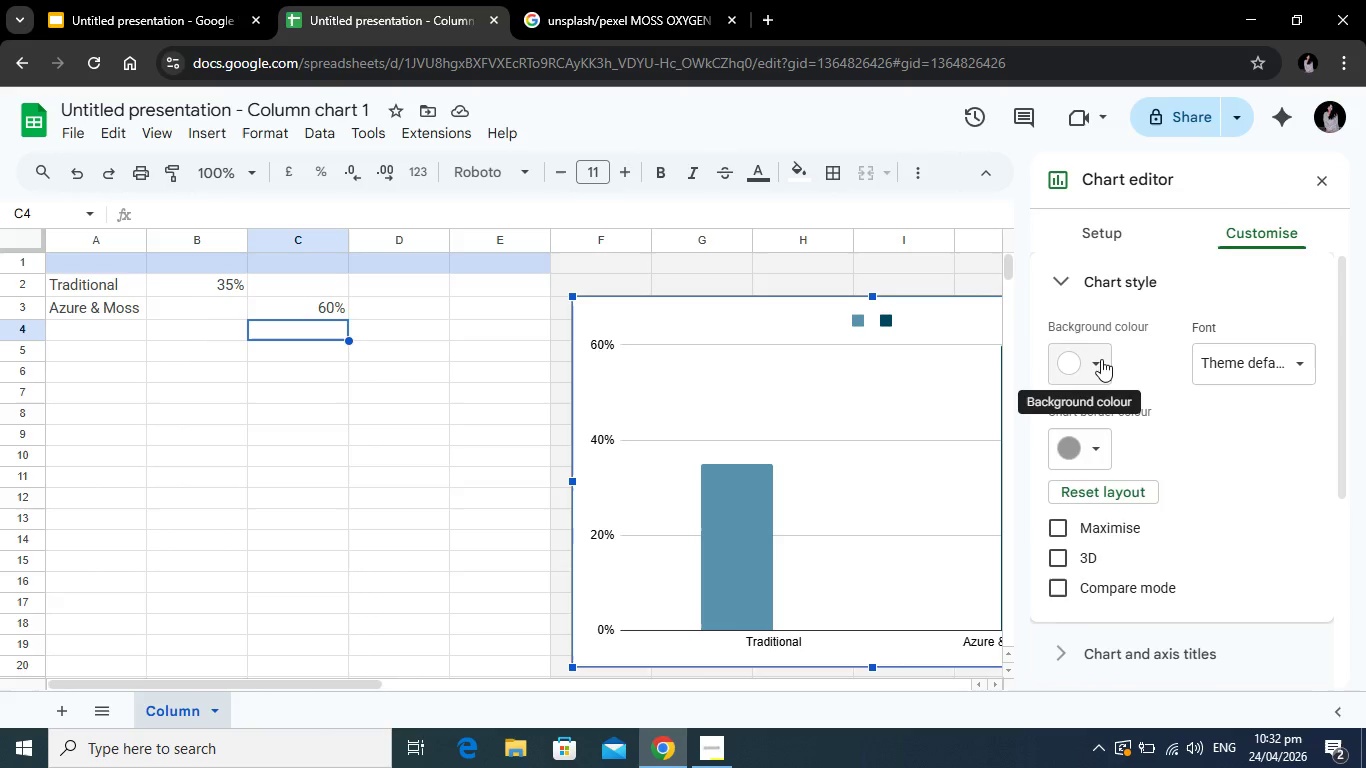 
left_click([1101, 359])
 